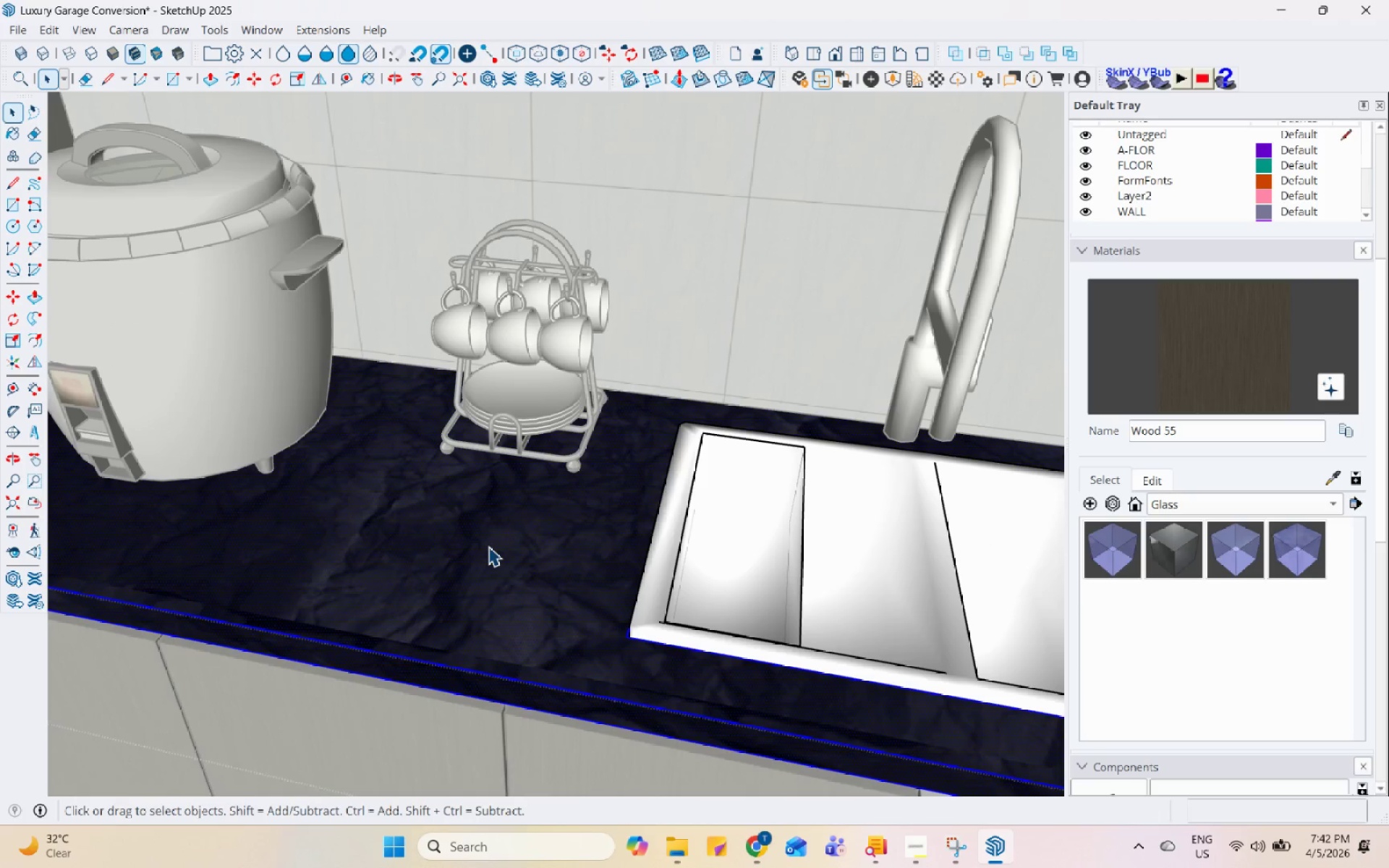 
triple_click([488, 546])
 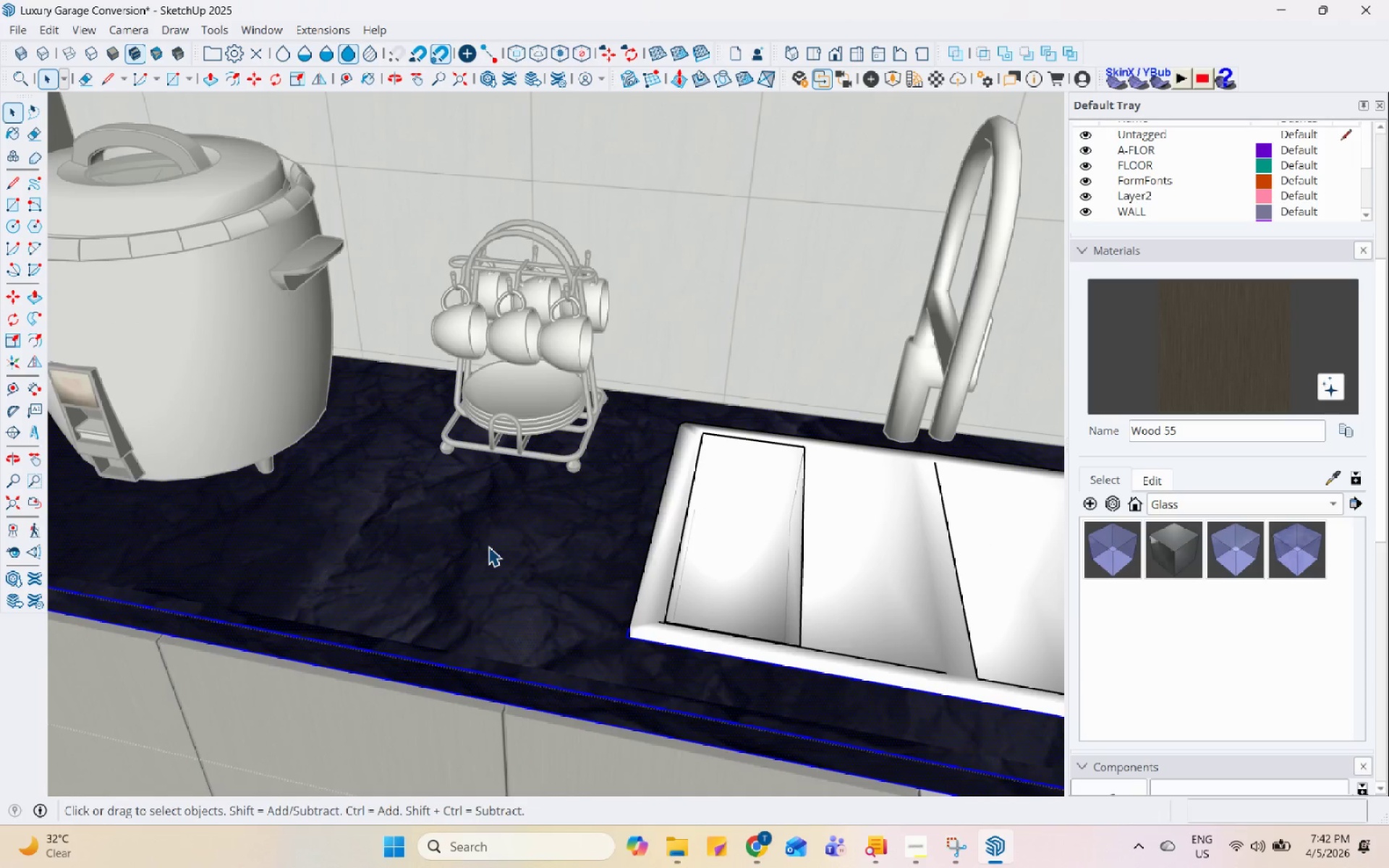 
scroll: coordinate [490, 556], scroll_direction: down, amount: 4.0
 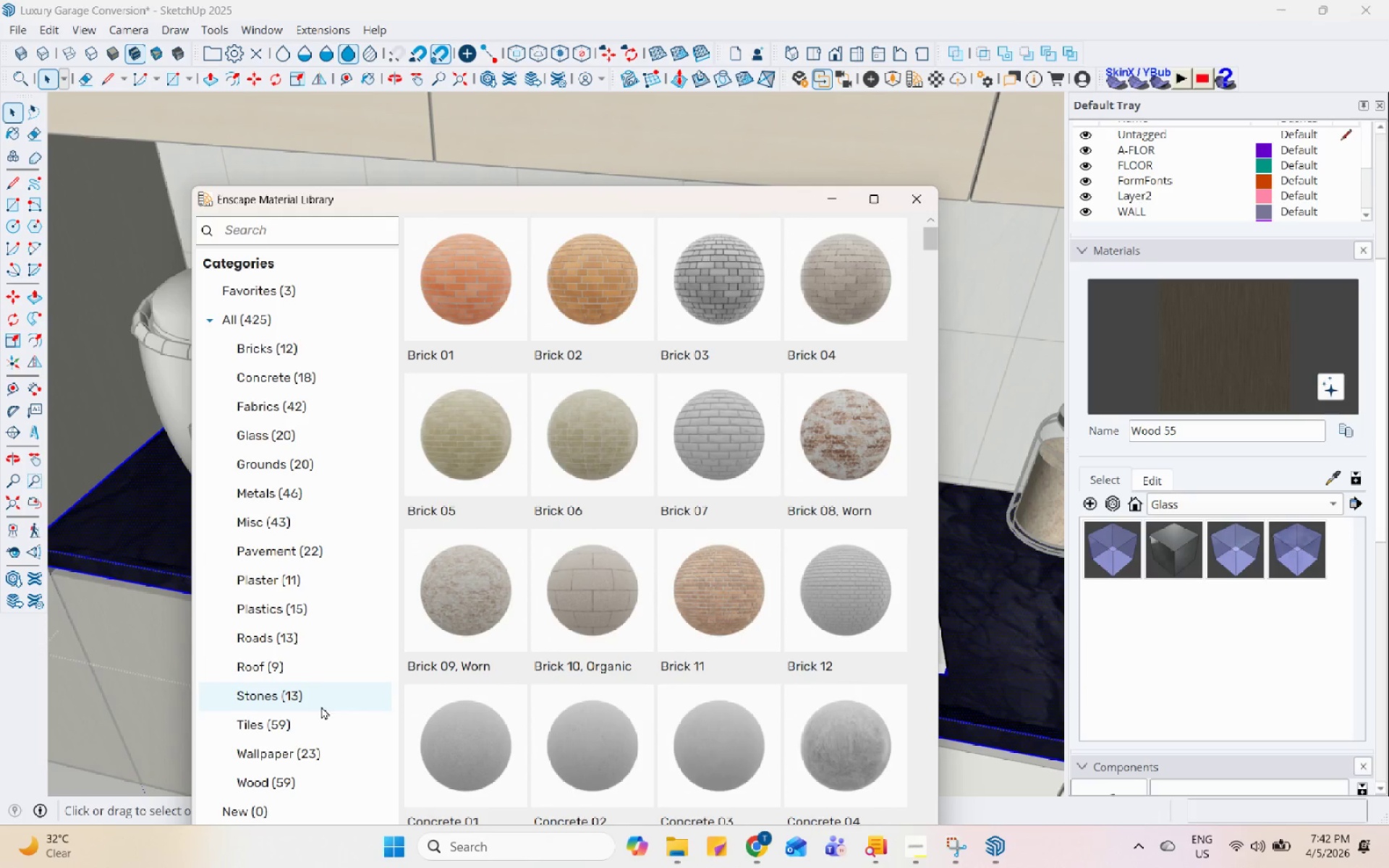 
wait(6.1)
 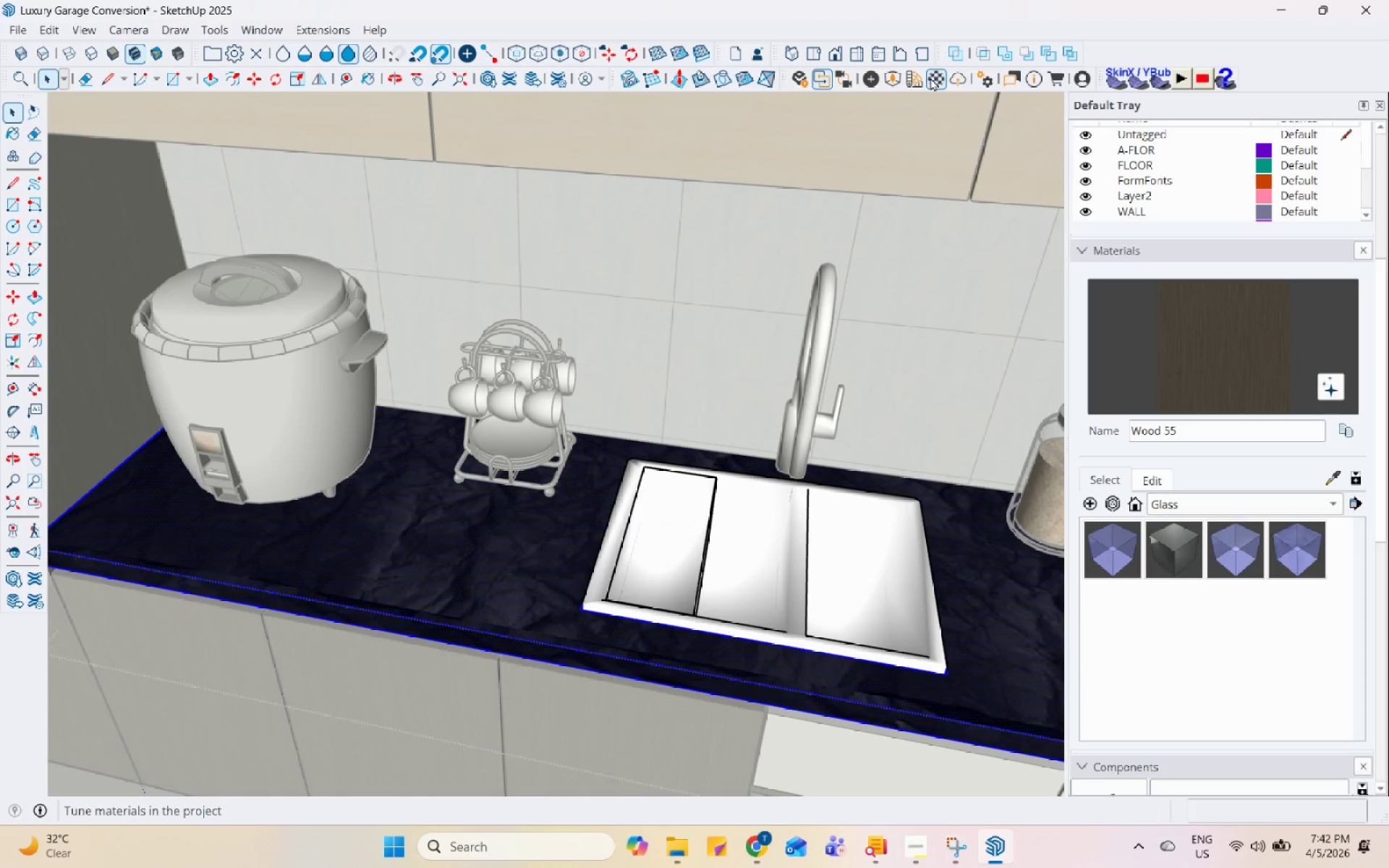 
left_click([344, 702])
 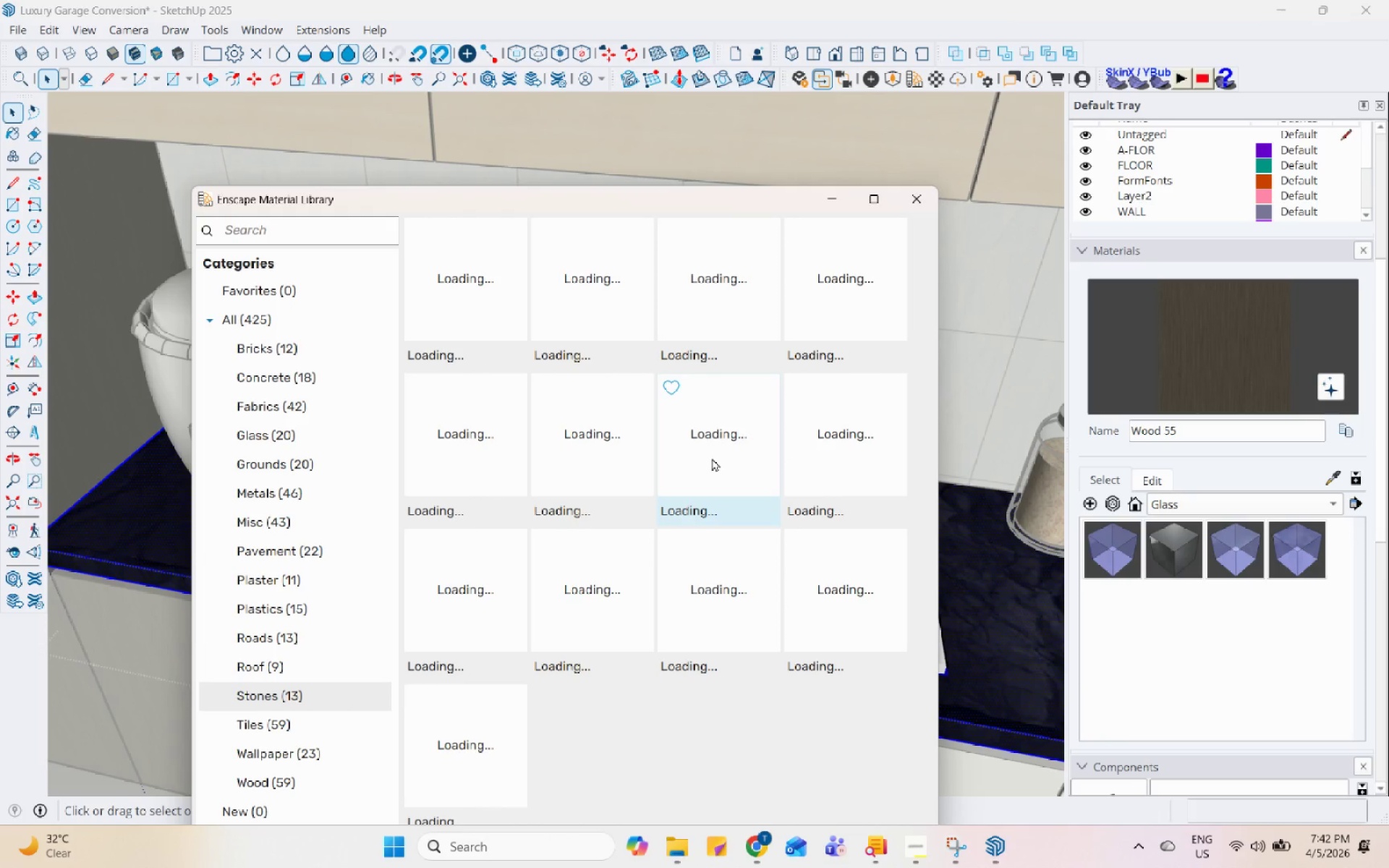 
mouse_move([724, 419])
 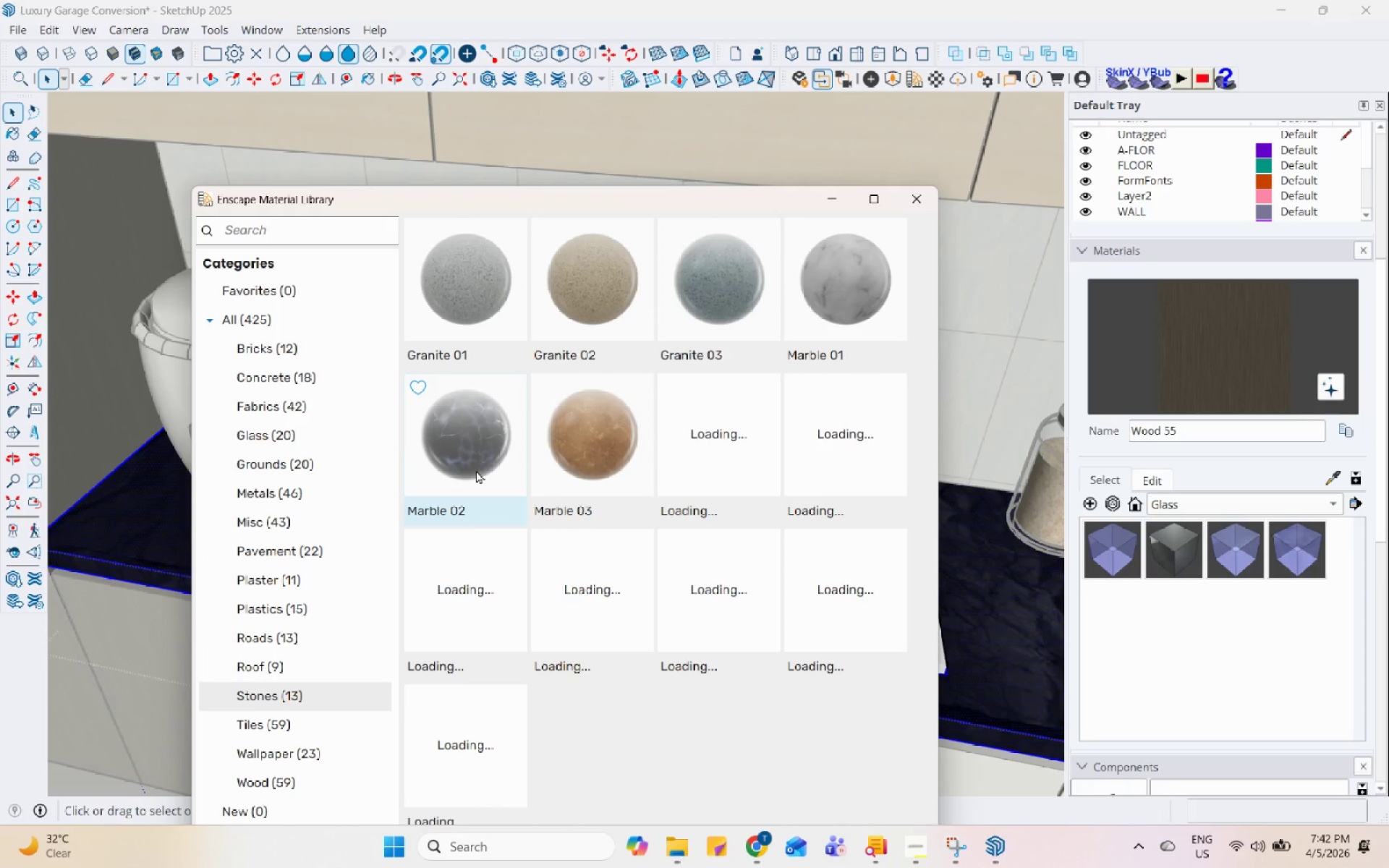 
left_click([475, 469])
 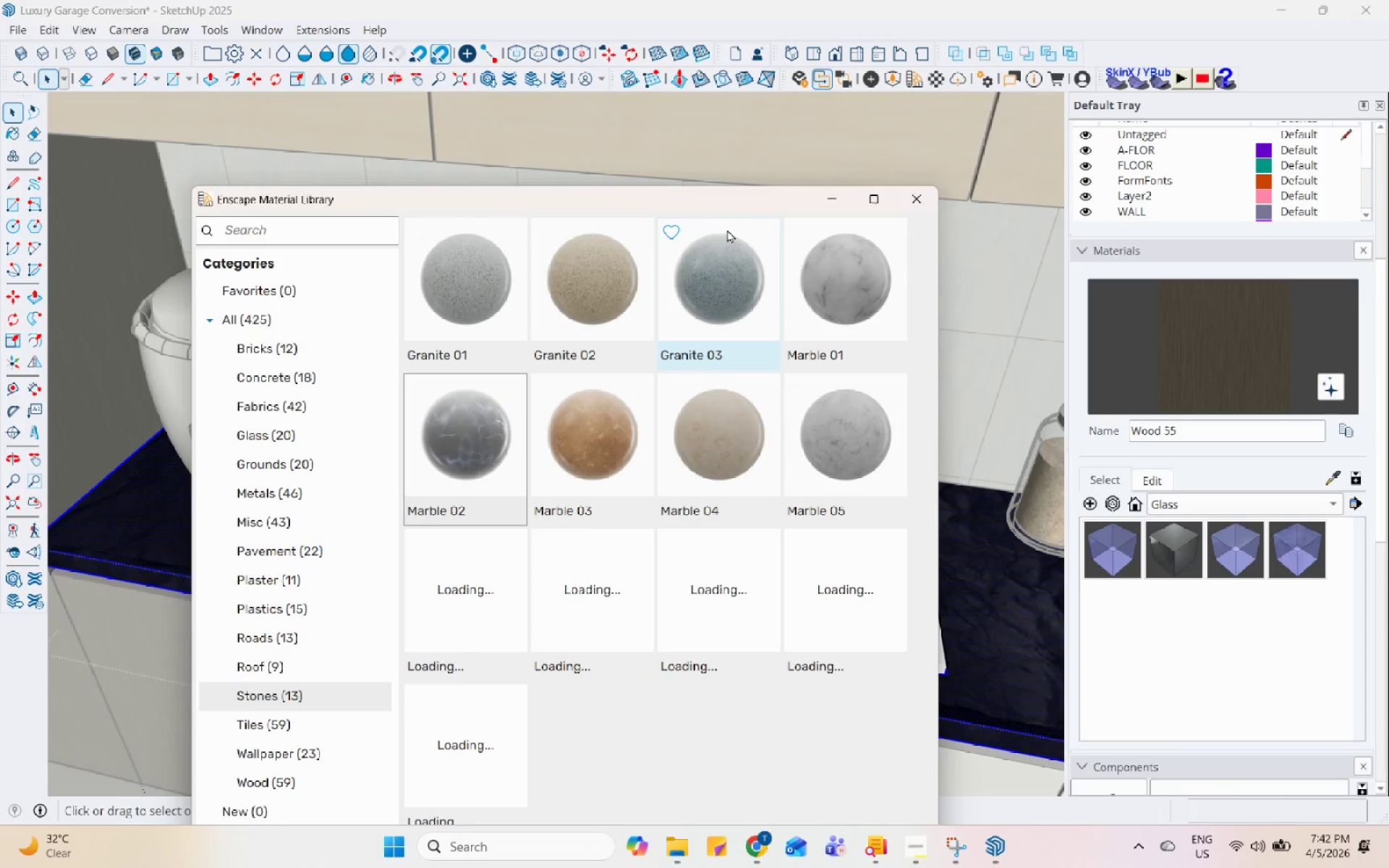 
left_click_drag(start_coordinate=[739, 208], to_coordinate=[718, 96])
 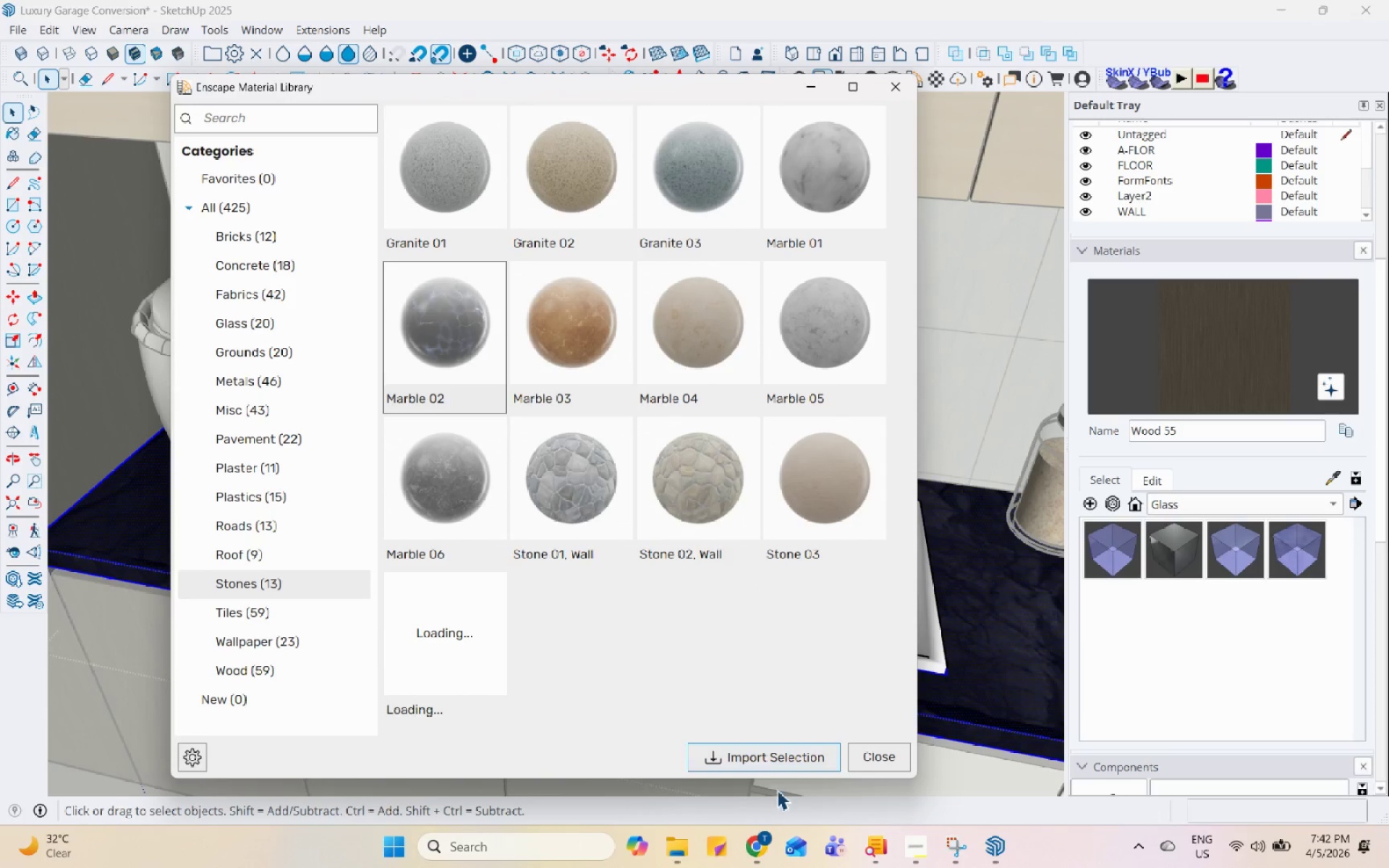 
left_click([779, 751])
 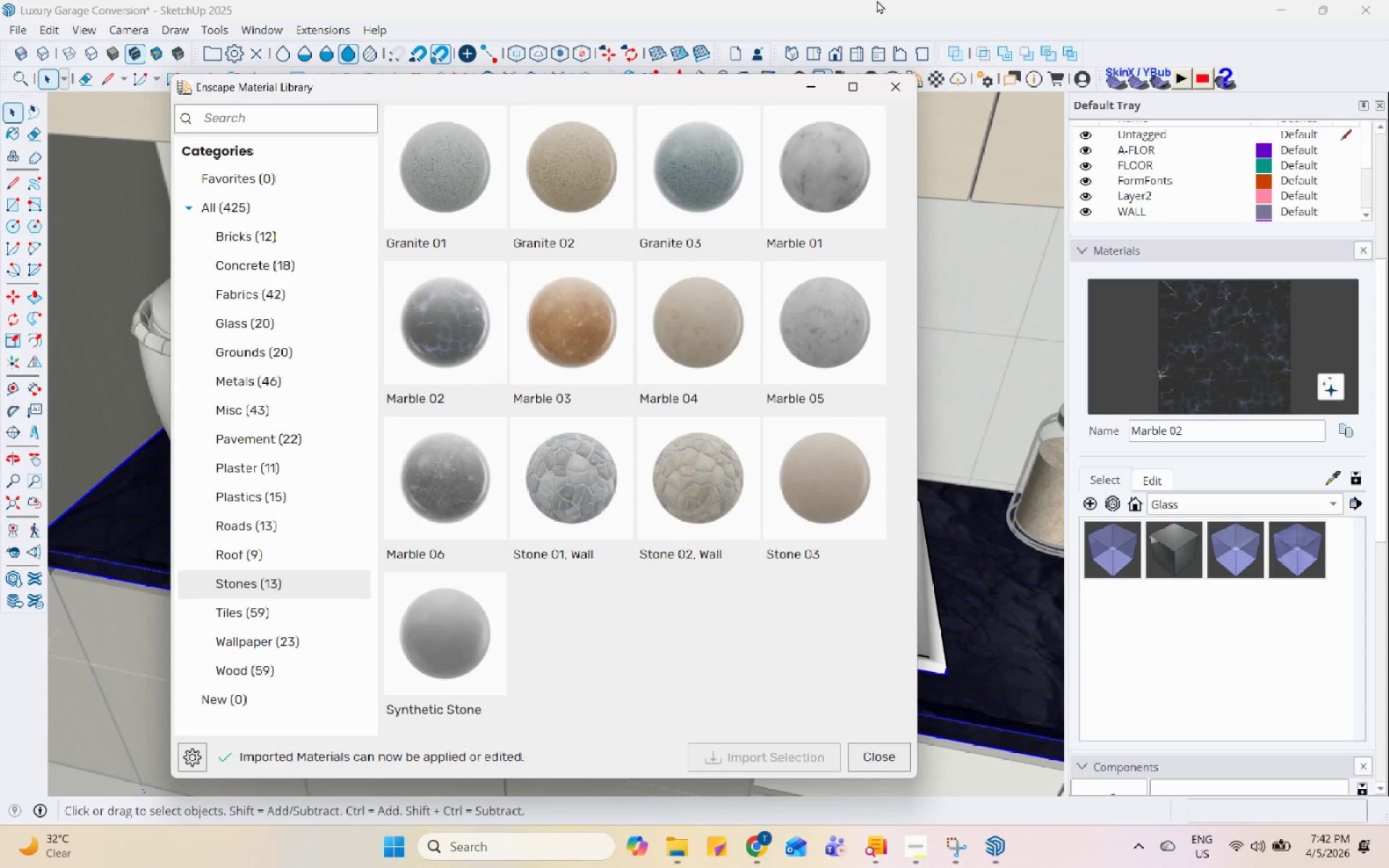 
left_click([884, 85])
 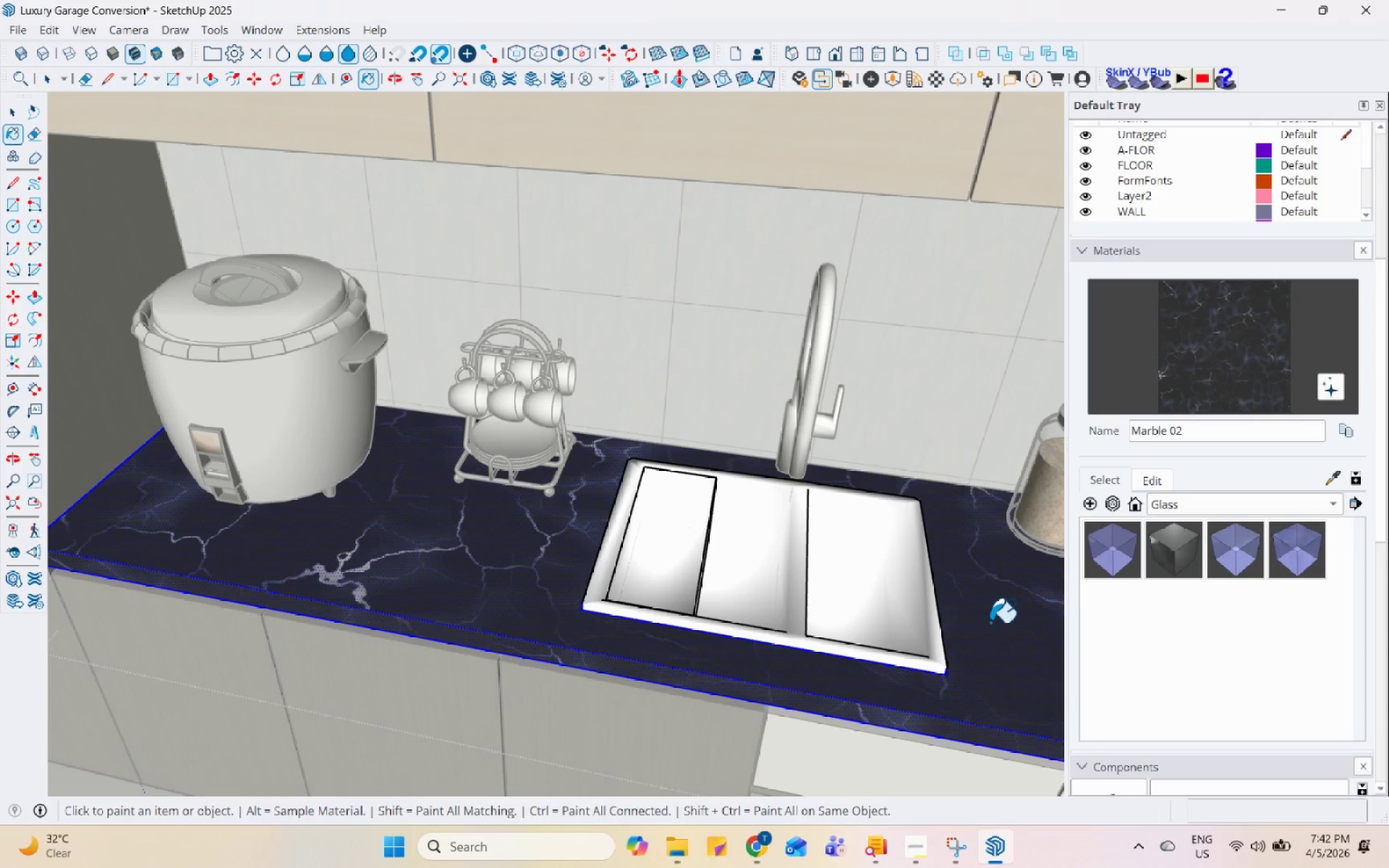 
key(Space)
 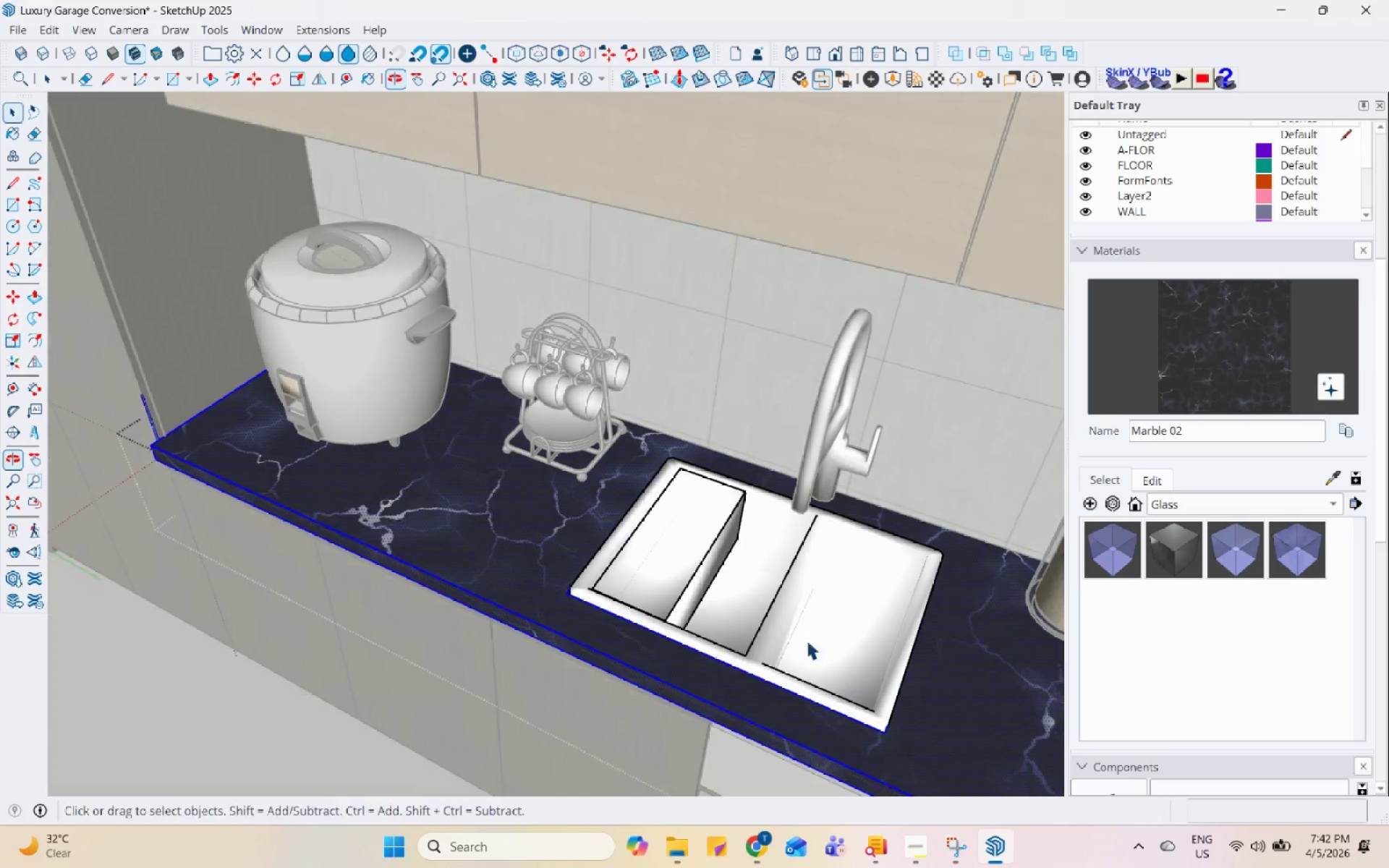 
key(Escape)
 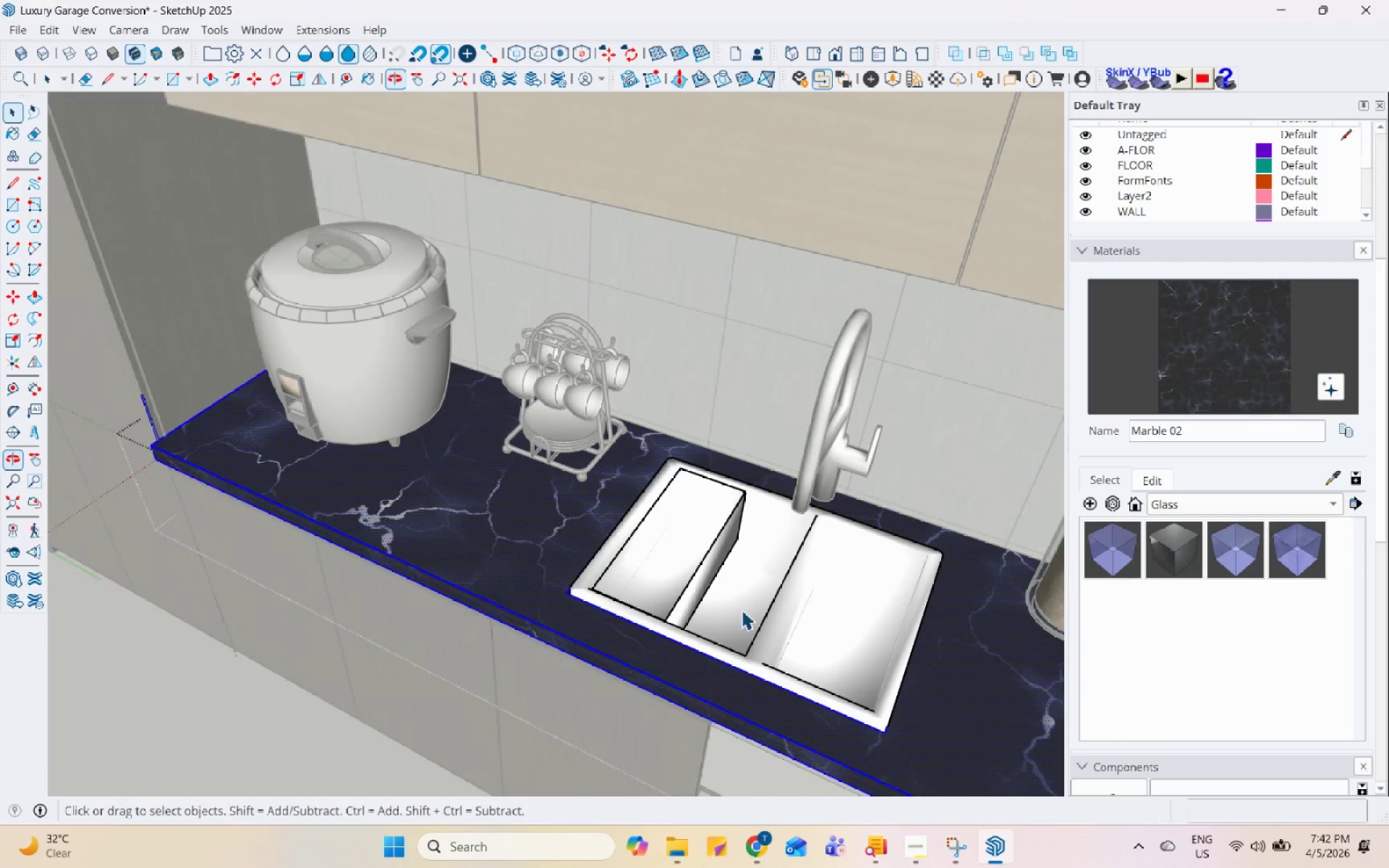 
key(Escape)
 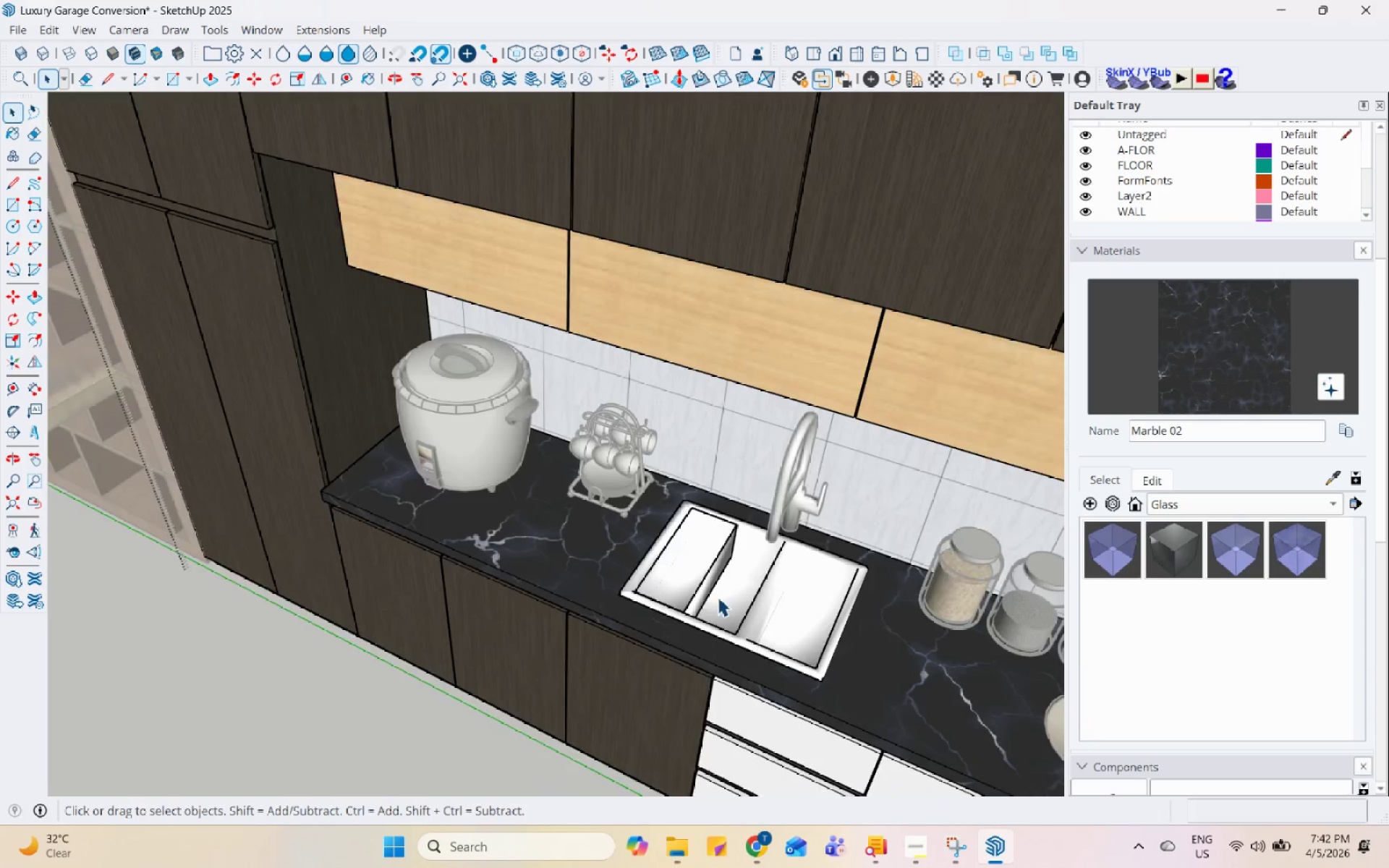 
key(Escape)
 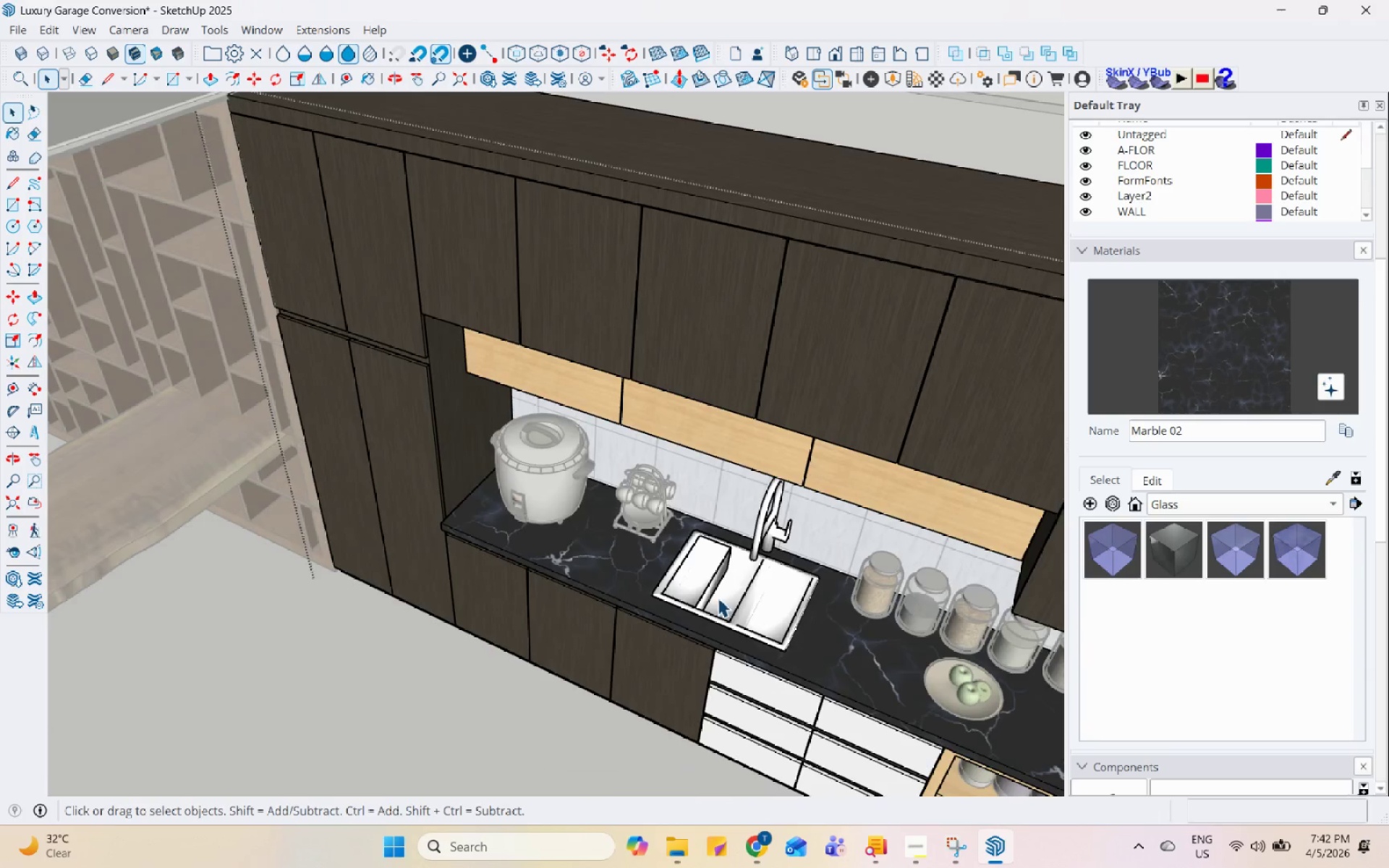 
key(Escape)
 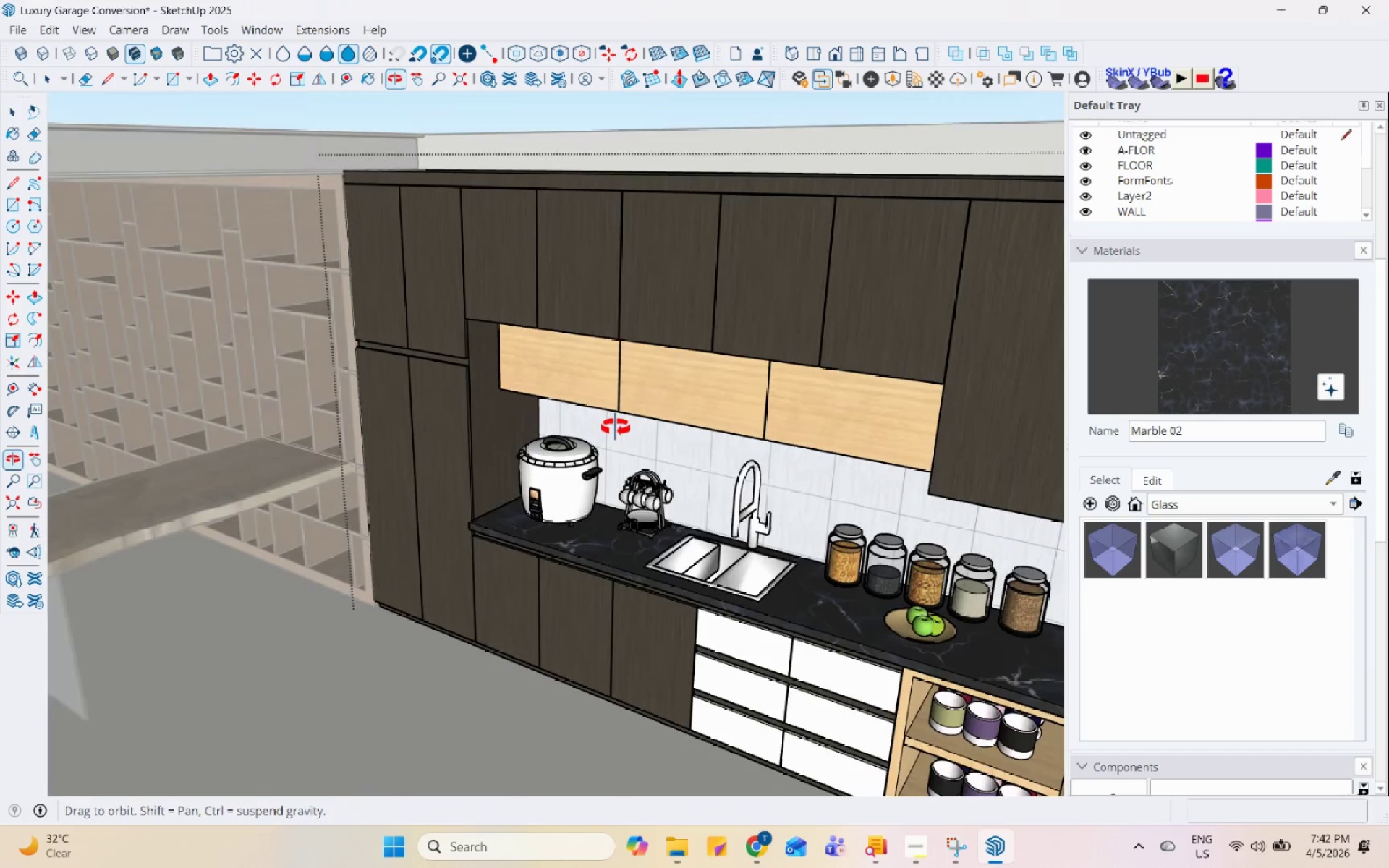 
scroll: coordinate [664, 580], scroll_direction: down, amount: 10.0
 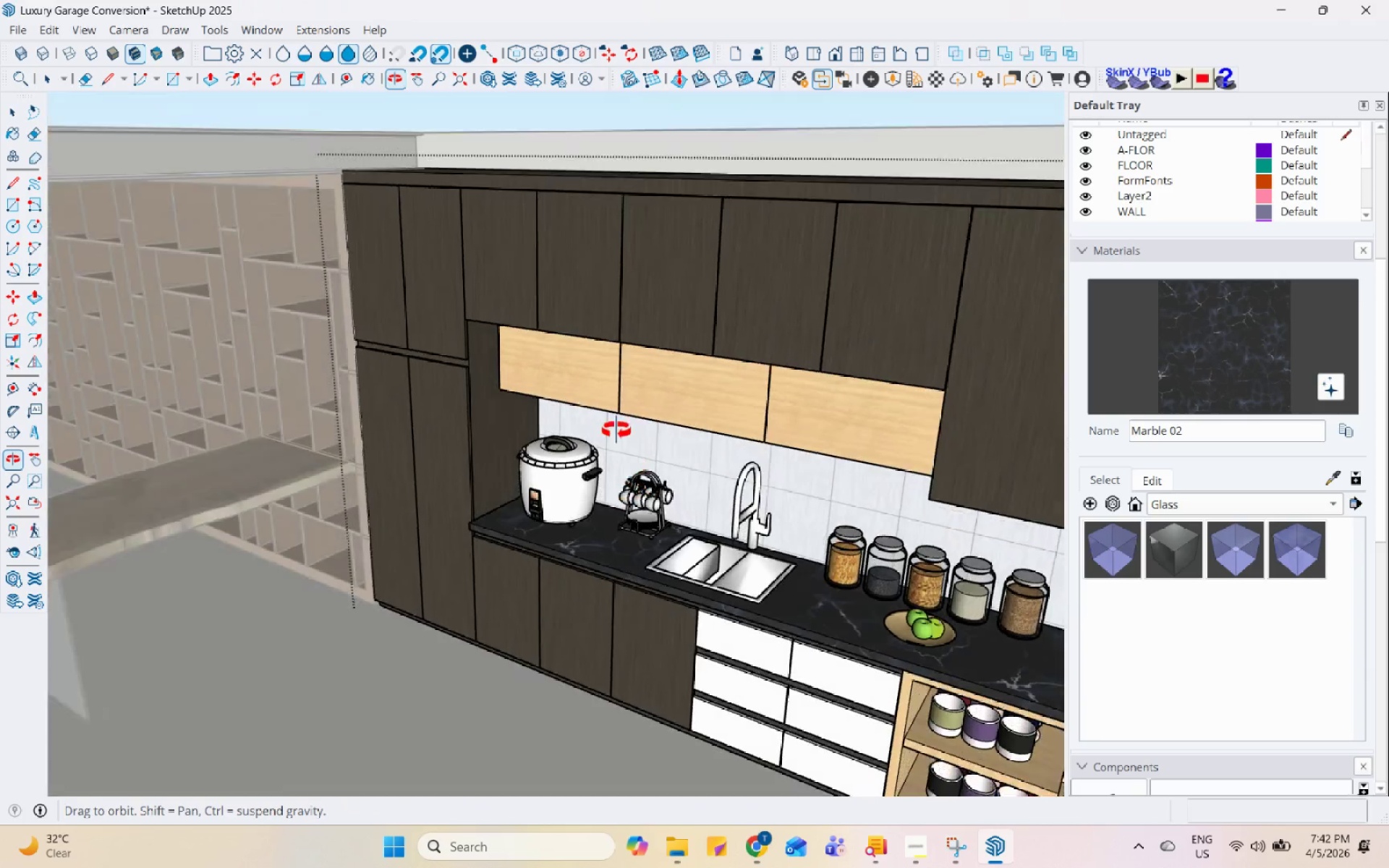 
key(Escape)
 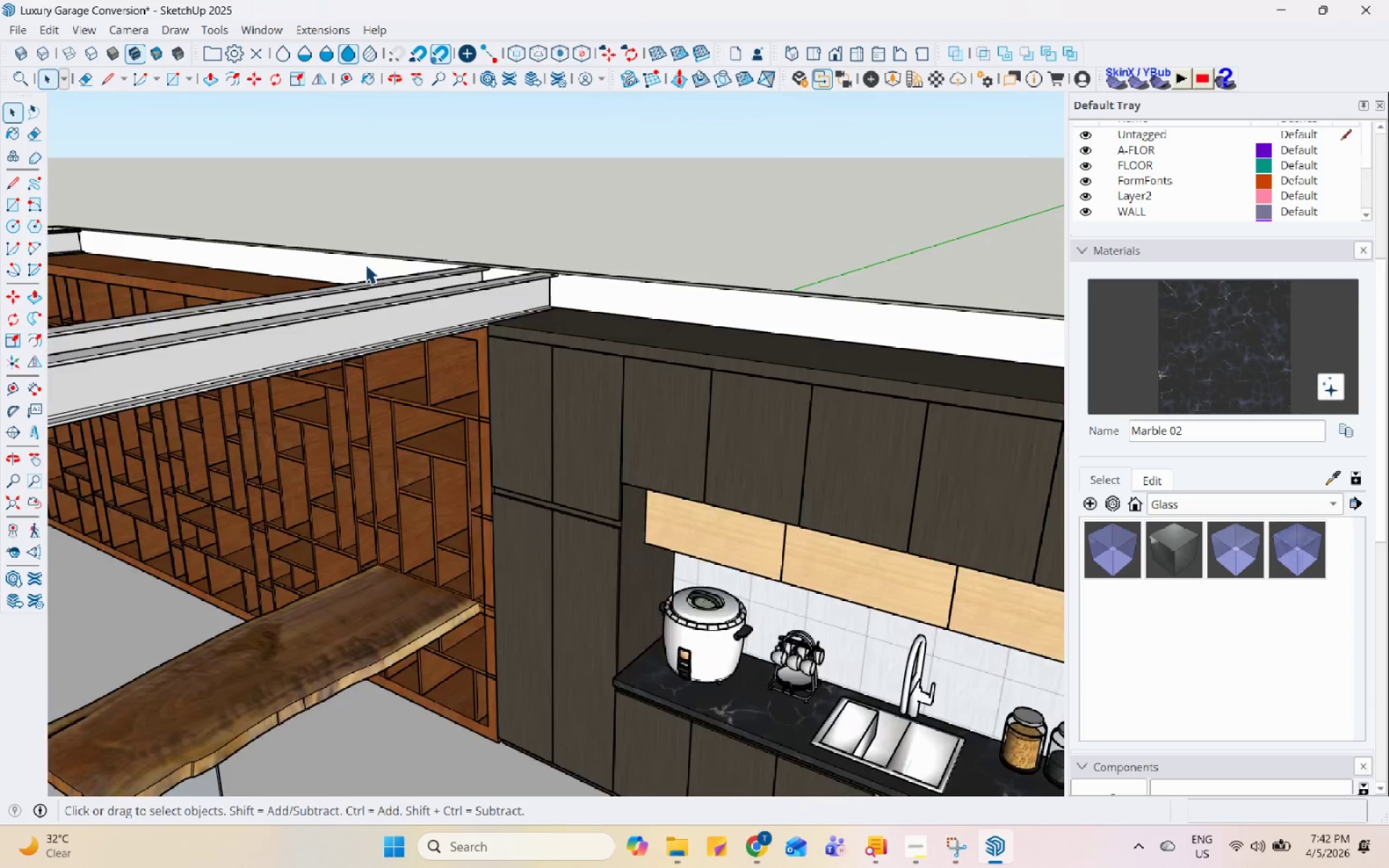 
key(Escape)
 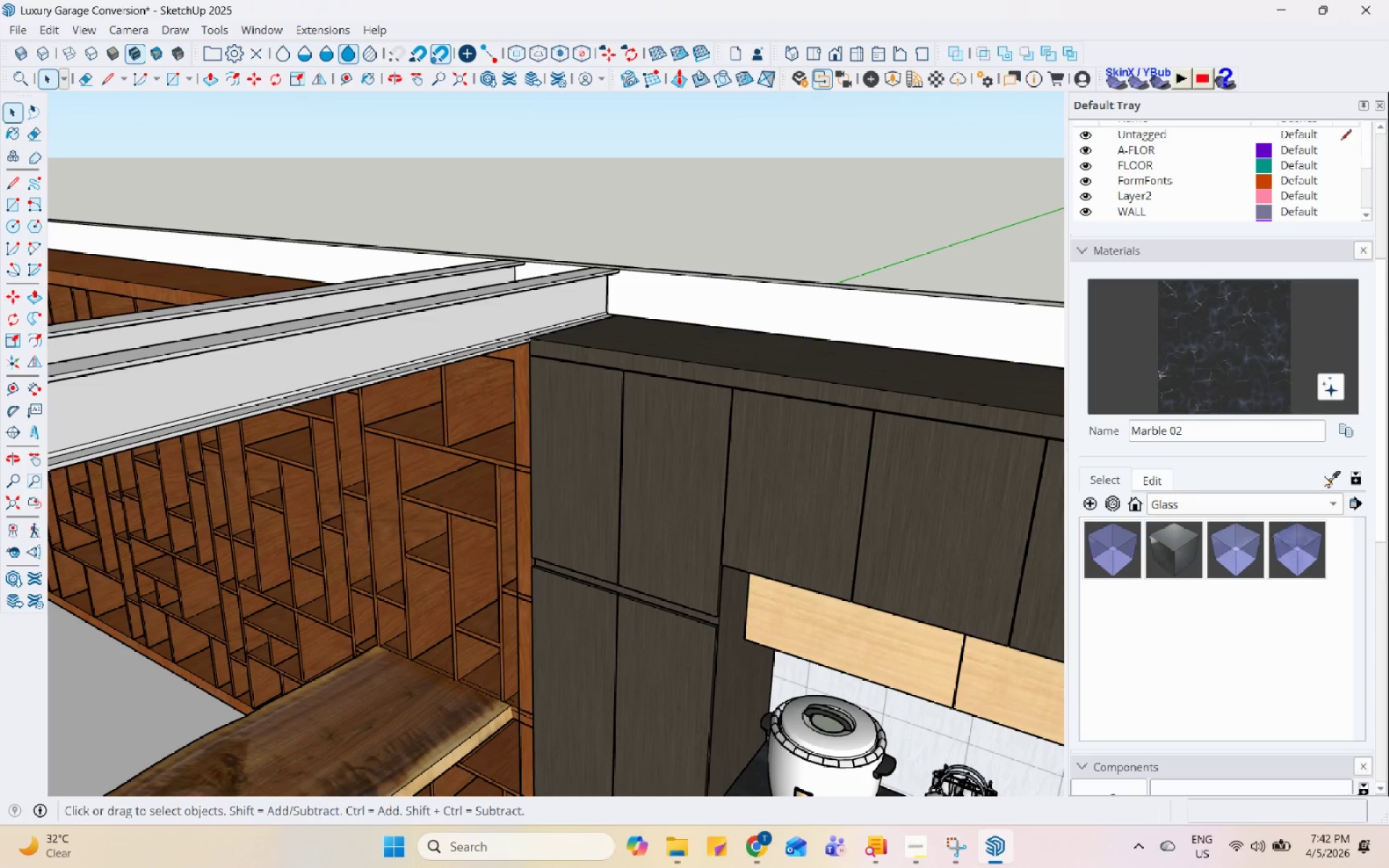 
scroll: coordinate [388, 302], scroll_direction: up, amount: 4.0
 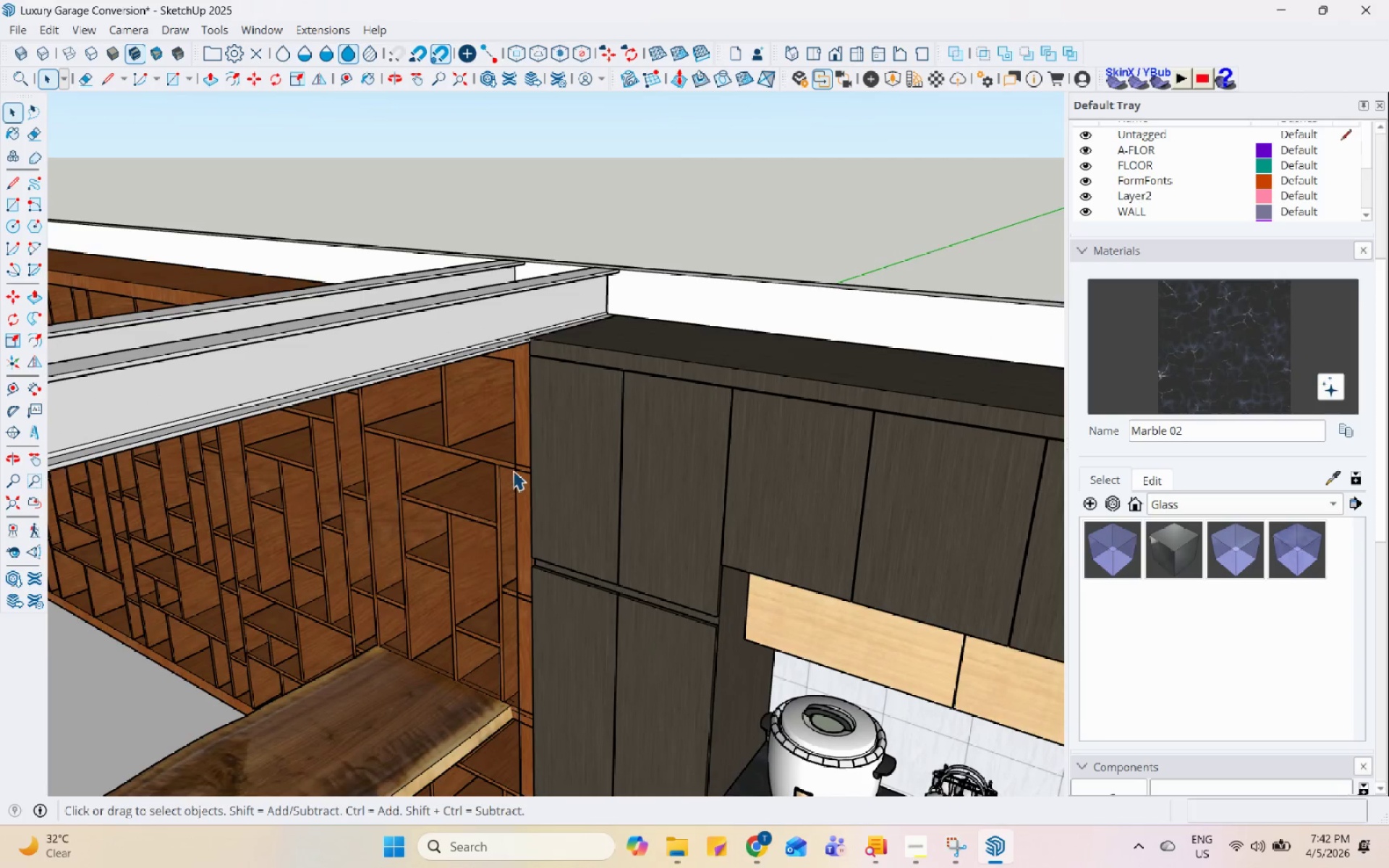 
double_click([819, 420])
 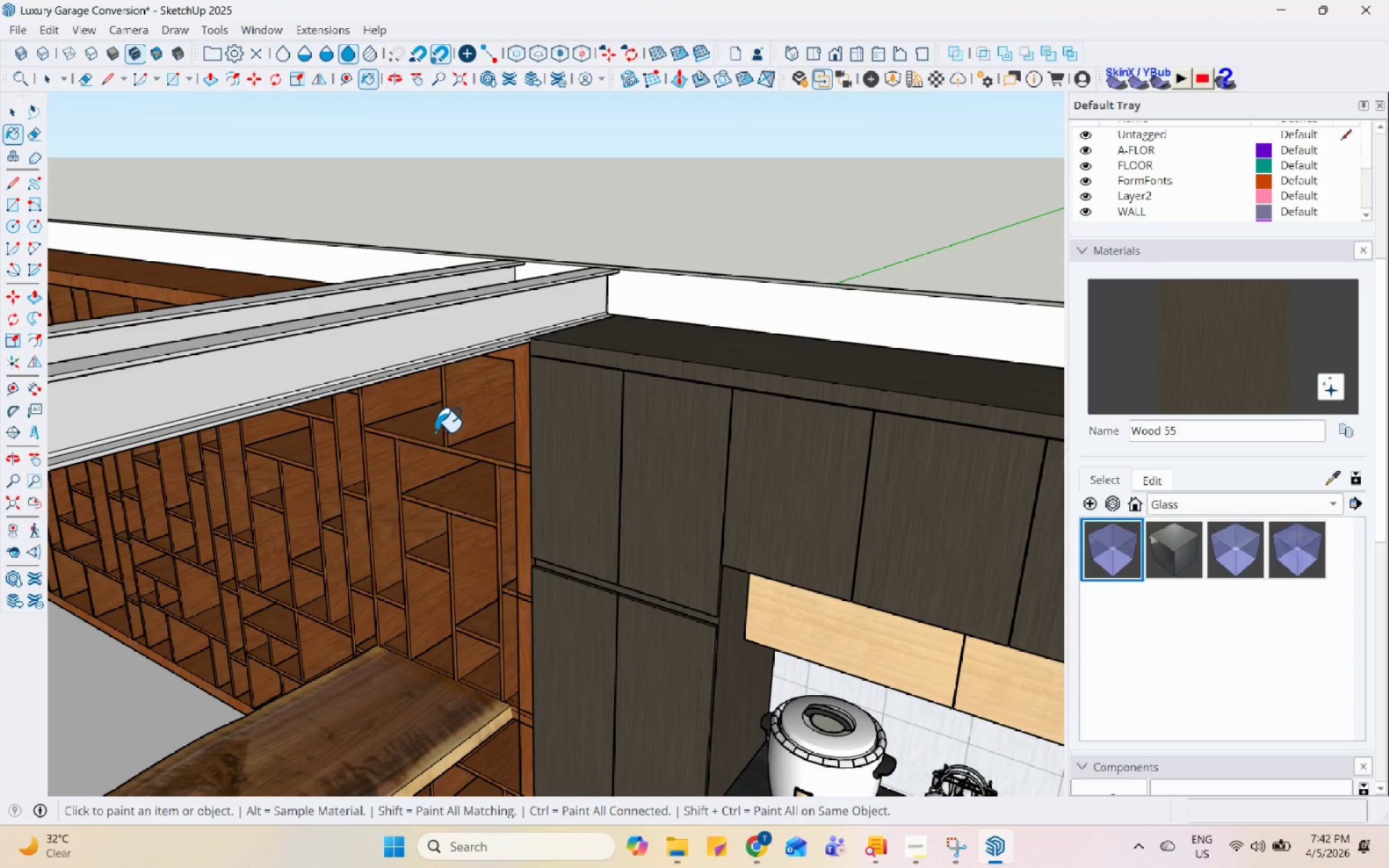 
triple_click([464, 434])
 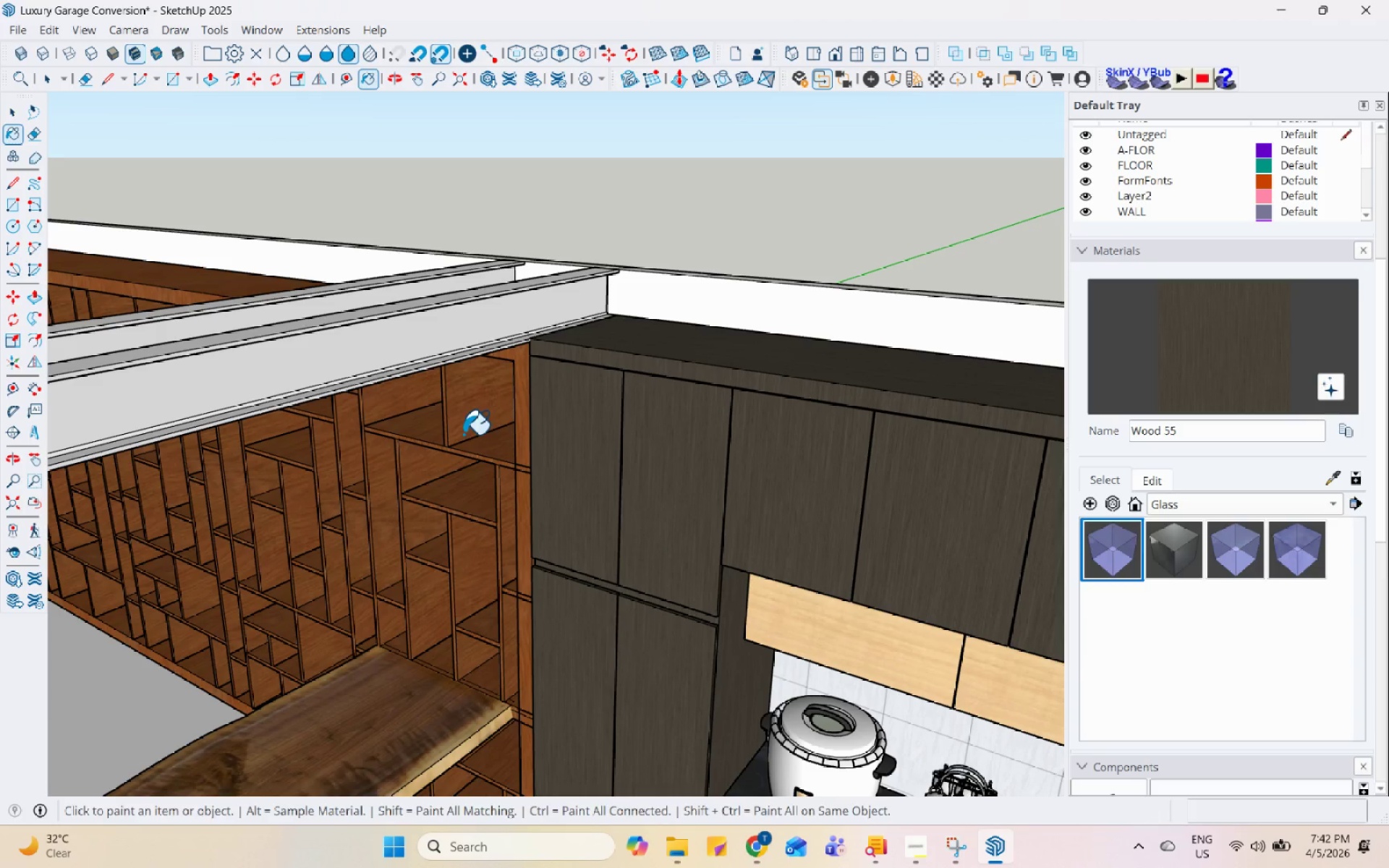 
key(Space)
 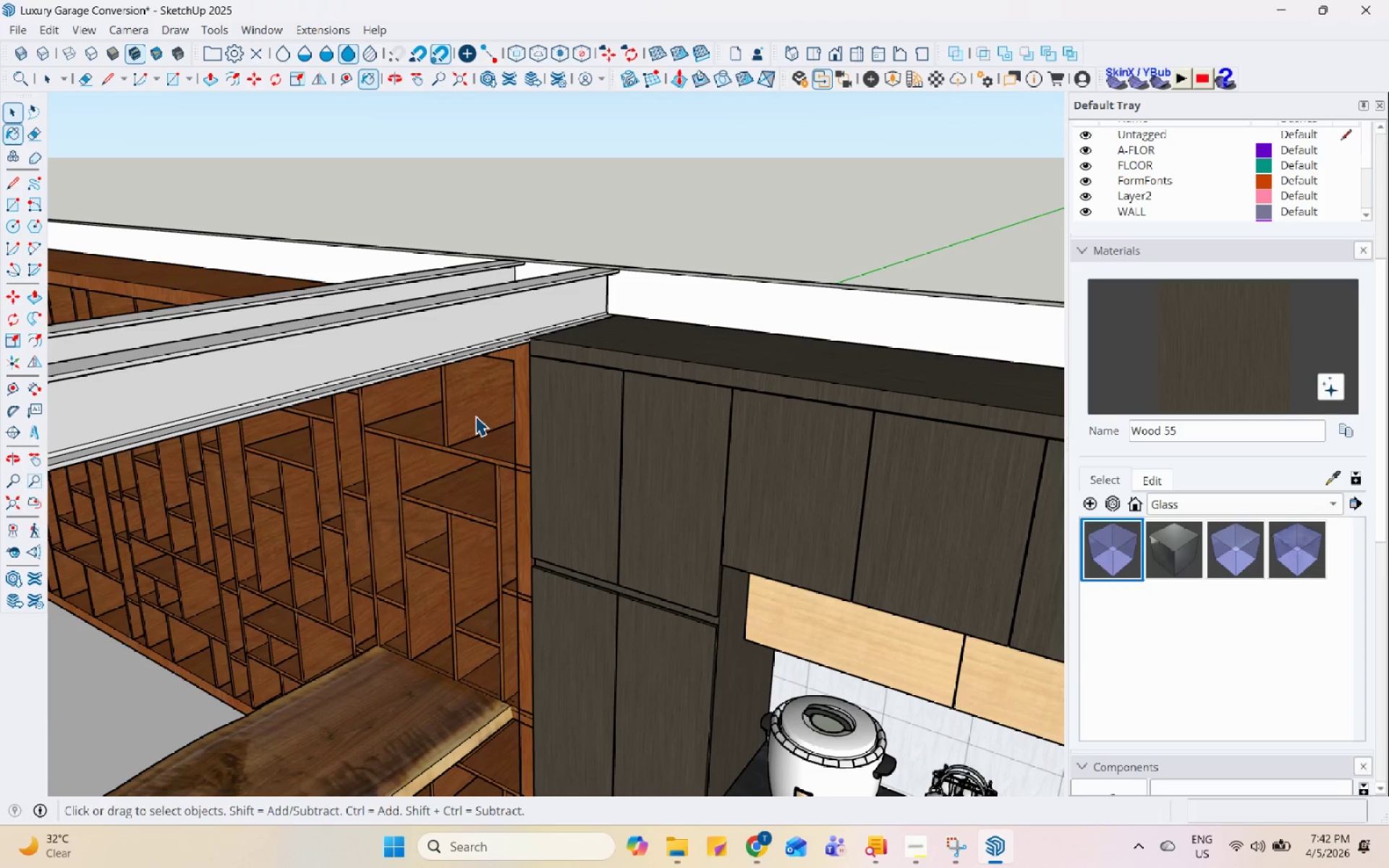 
triple_click([475, 416])
 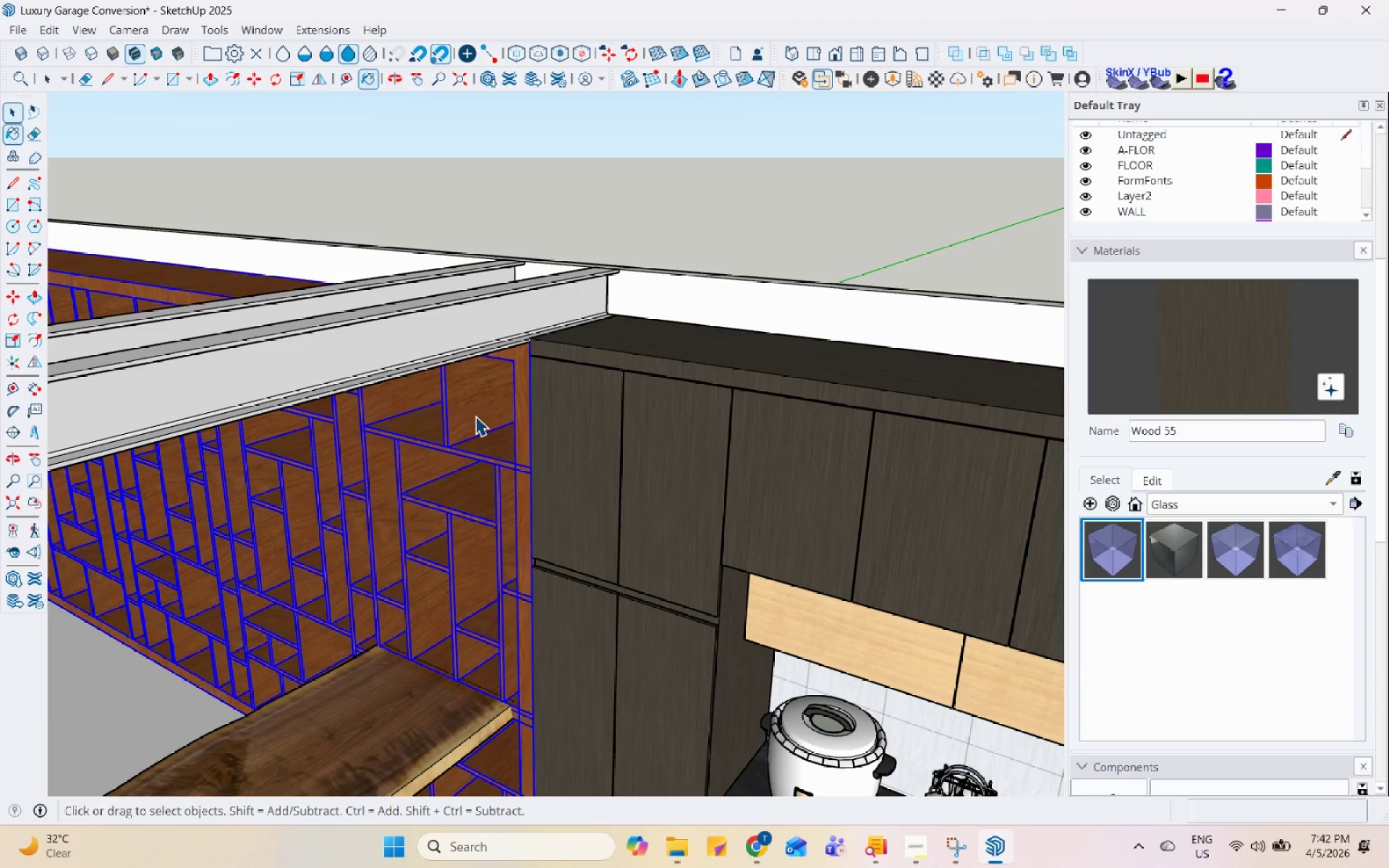 
triple_click([475, 416])
 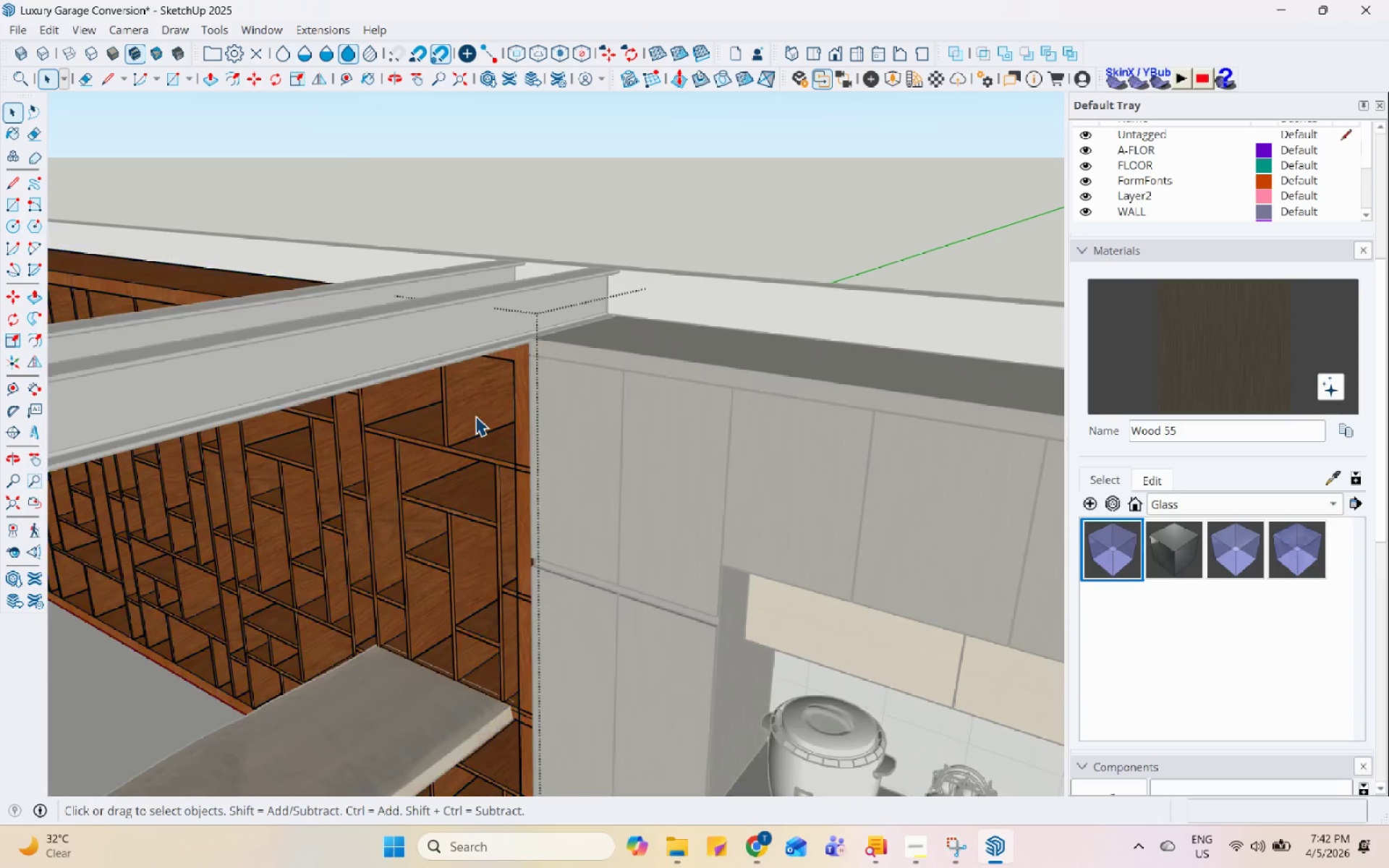 
triple_click([475, 416])
 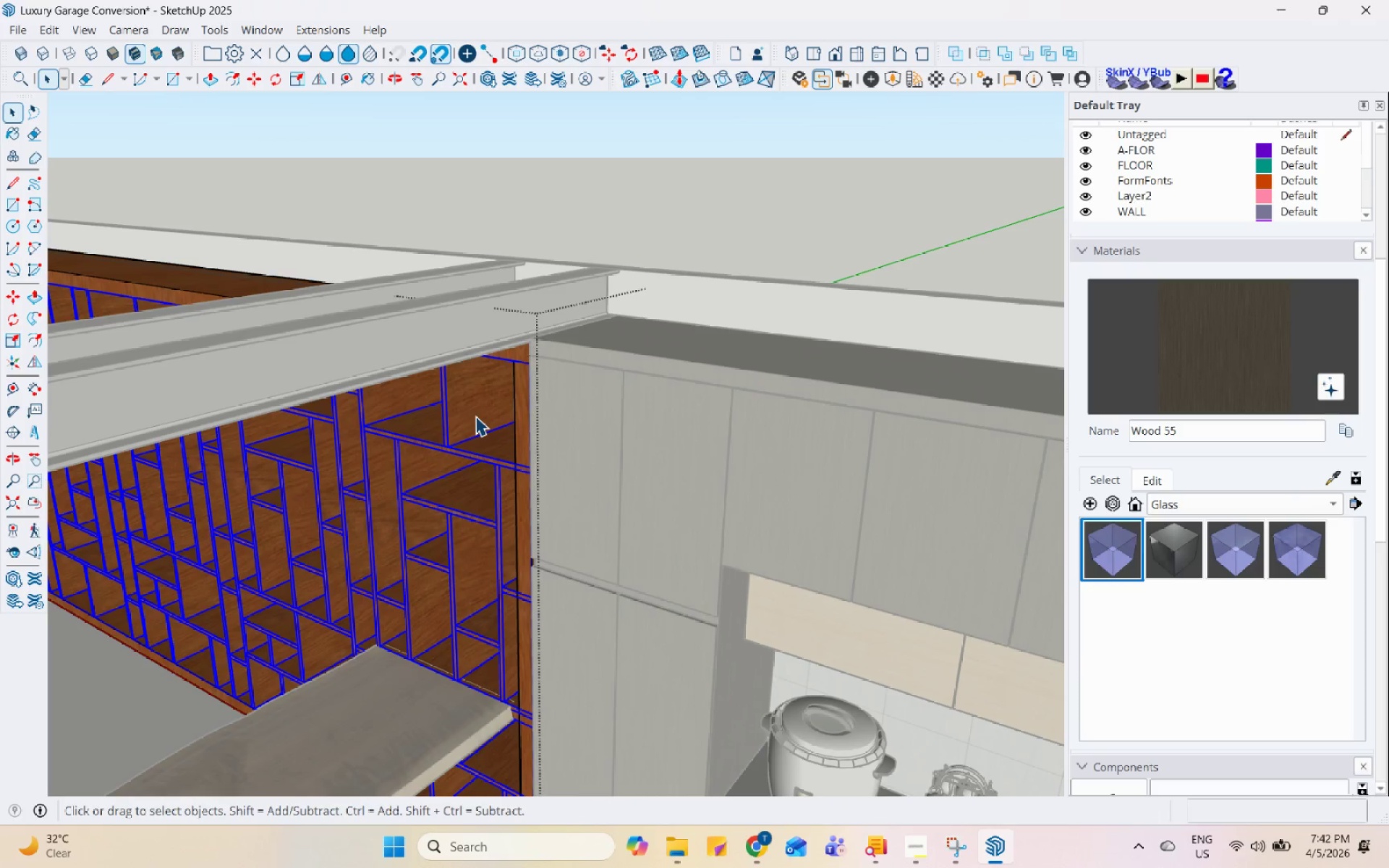 
triple_click([475, 416])
 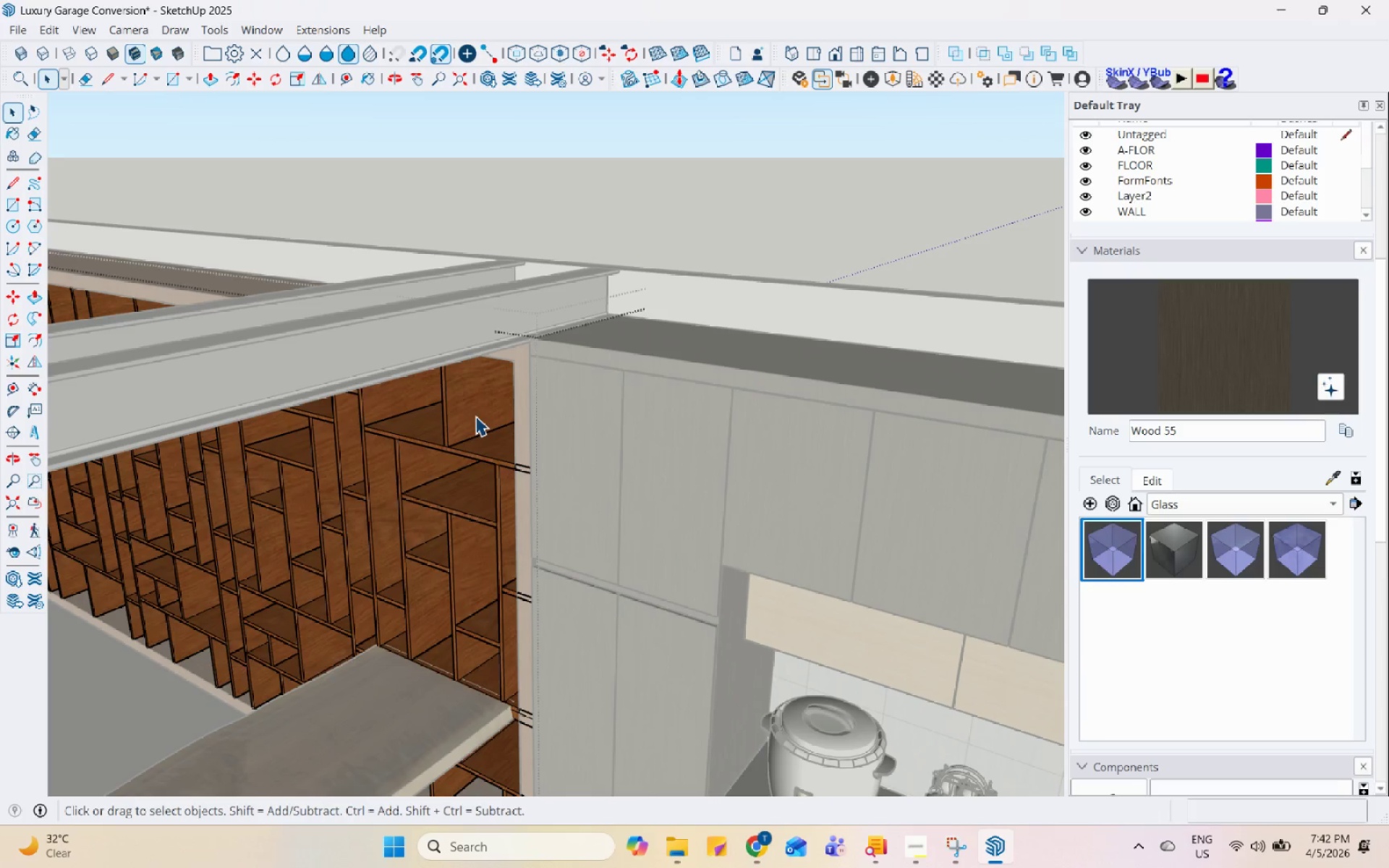 
triple_click([475, 416])
 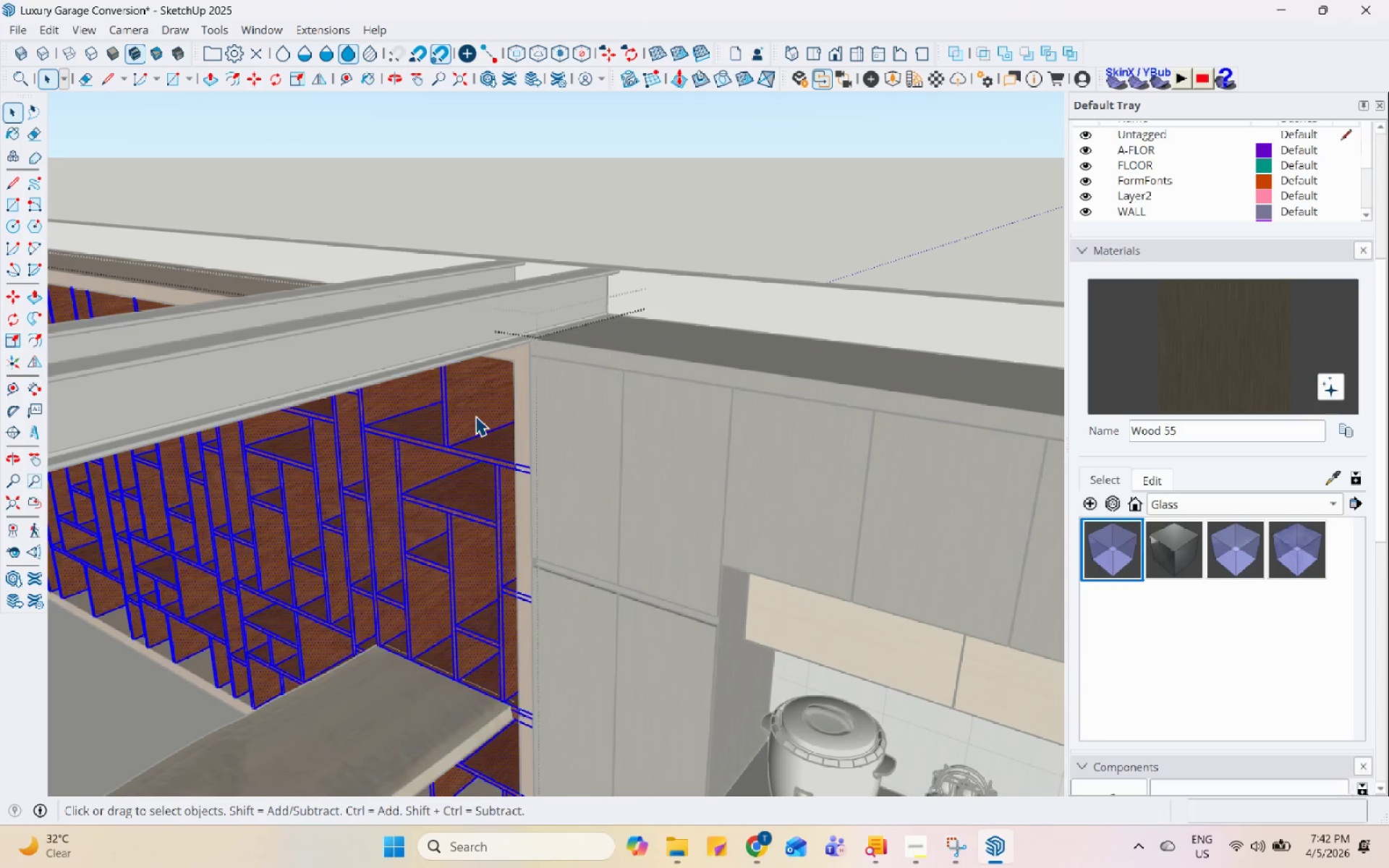 
triple_click([475, 416])
 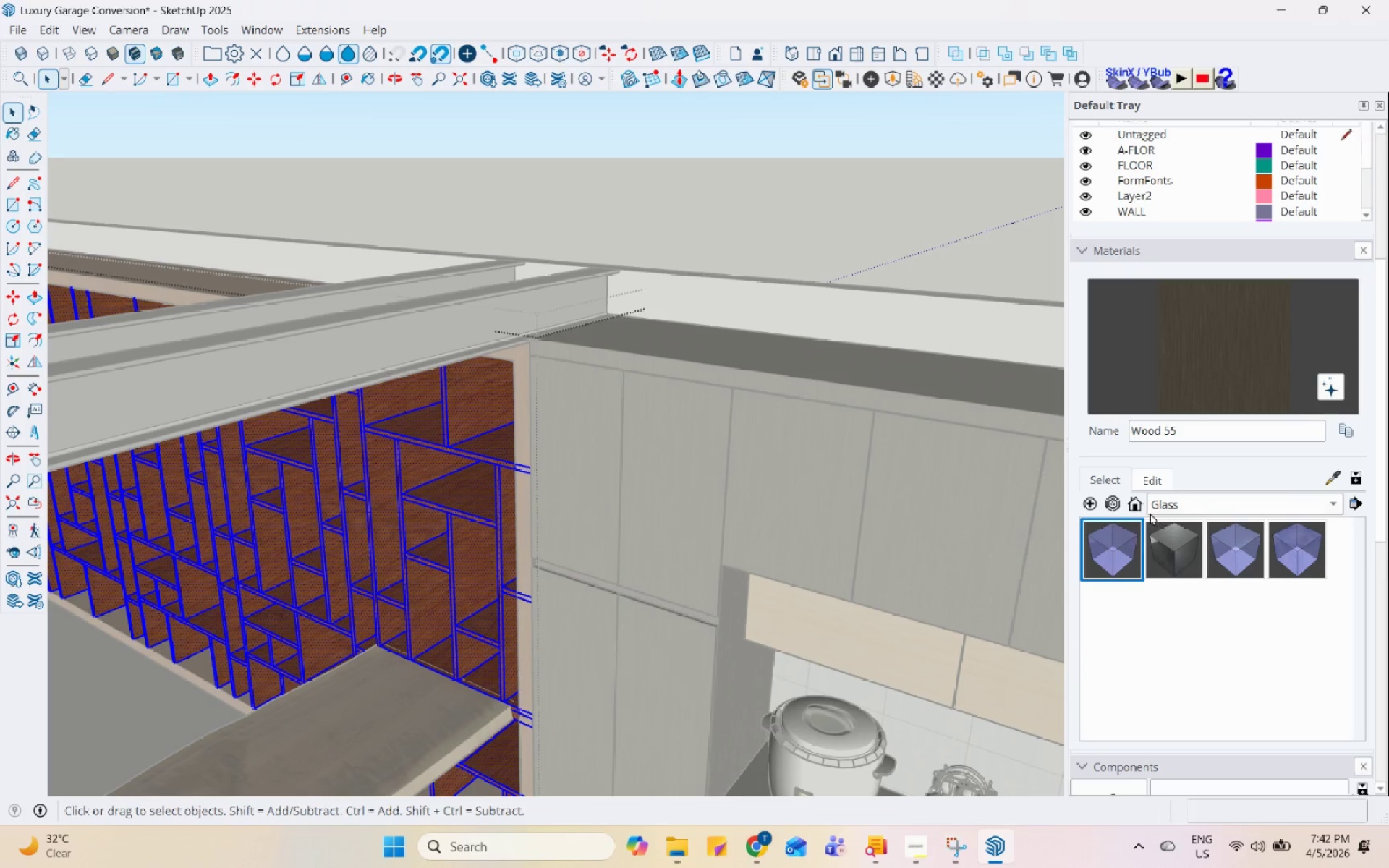 
left_click_drag(start_coordinate=[1233, 361], to_coordinate=[1228, 362])
 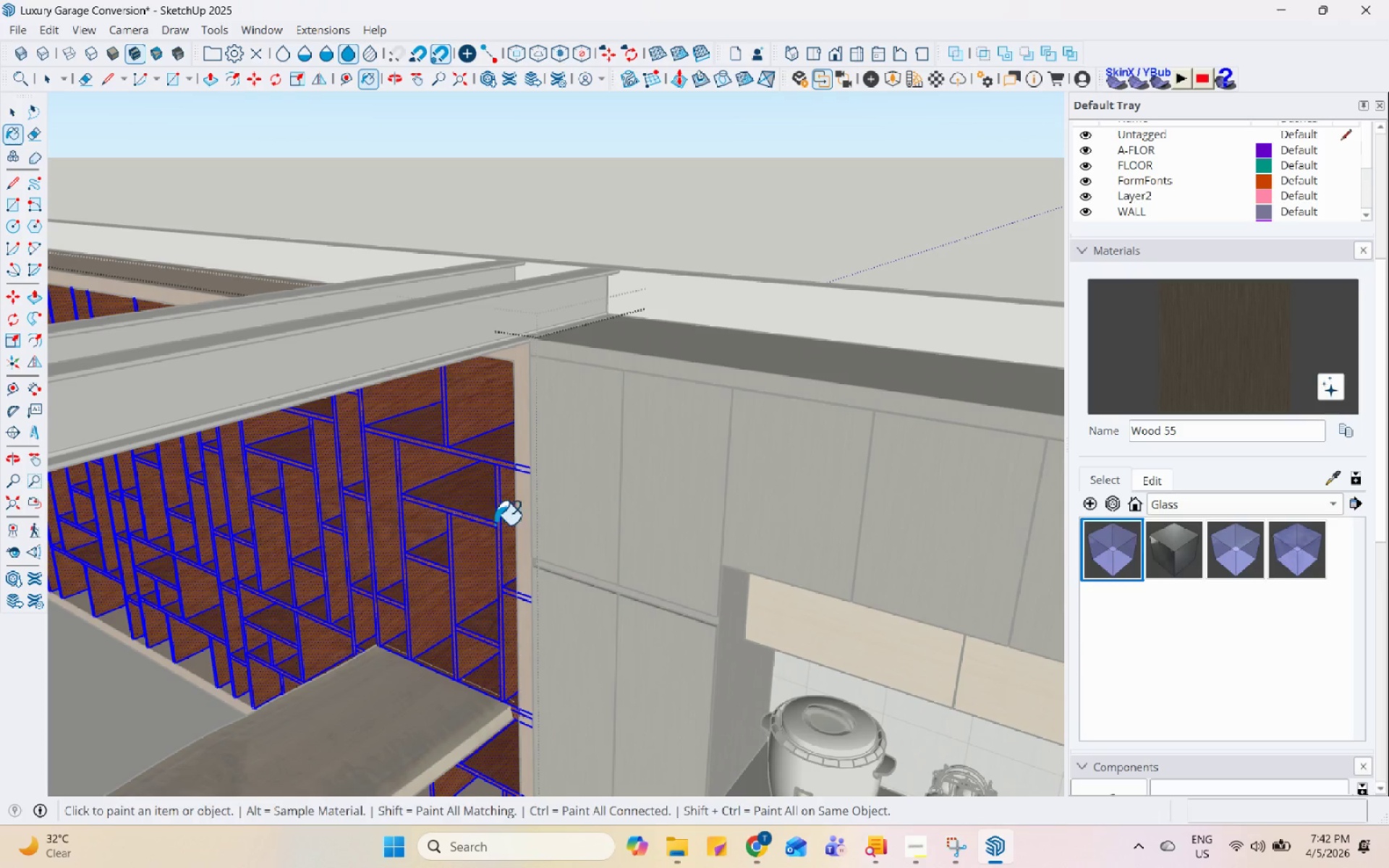 
double_click([495, 524])
 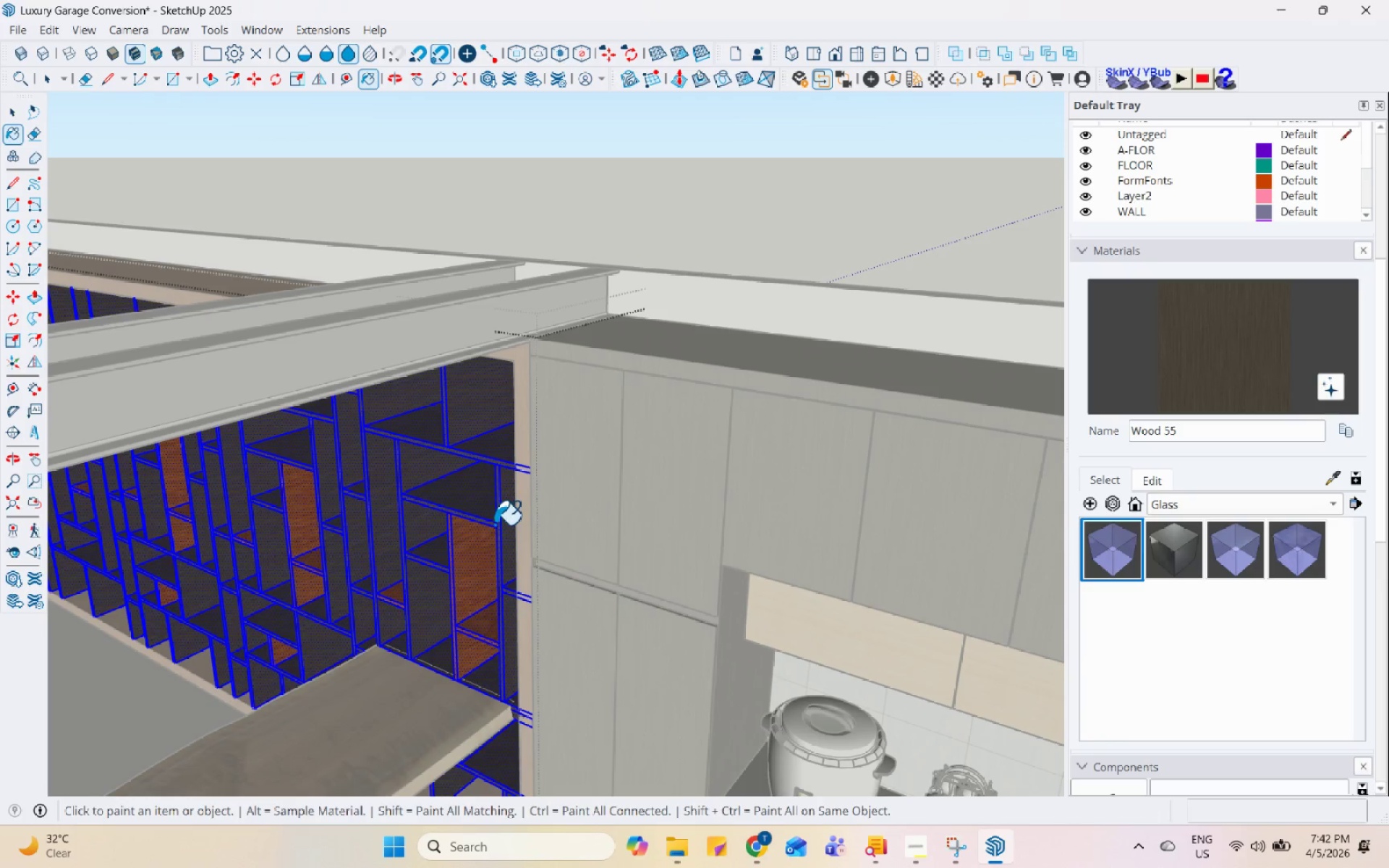 
key(Space)
 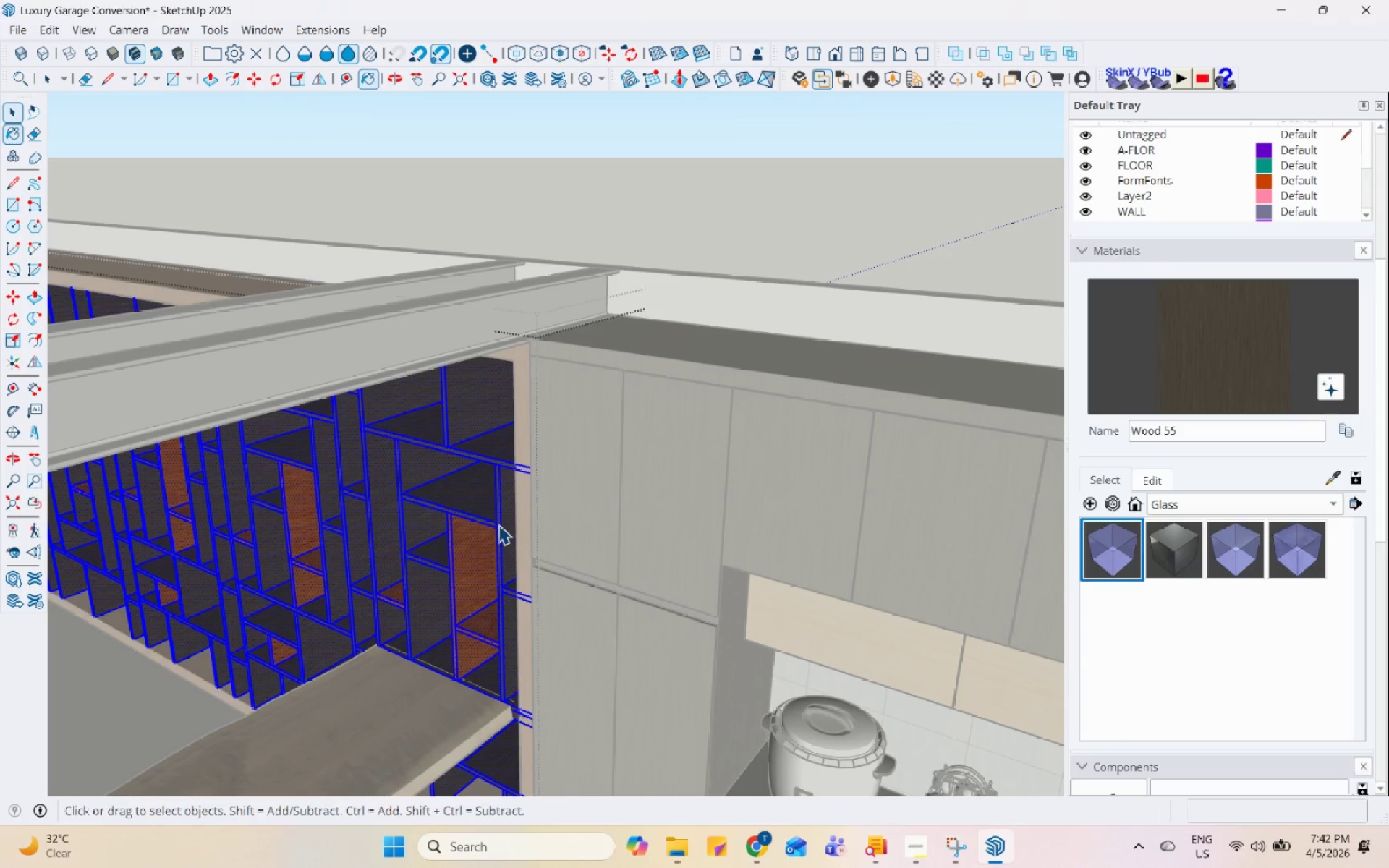 
key(Escape)
 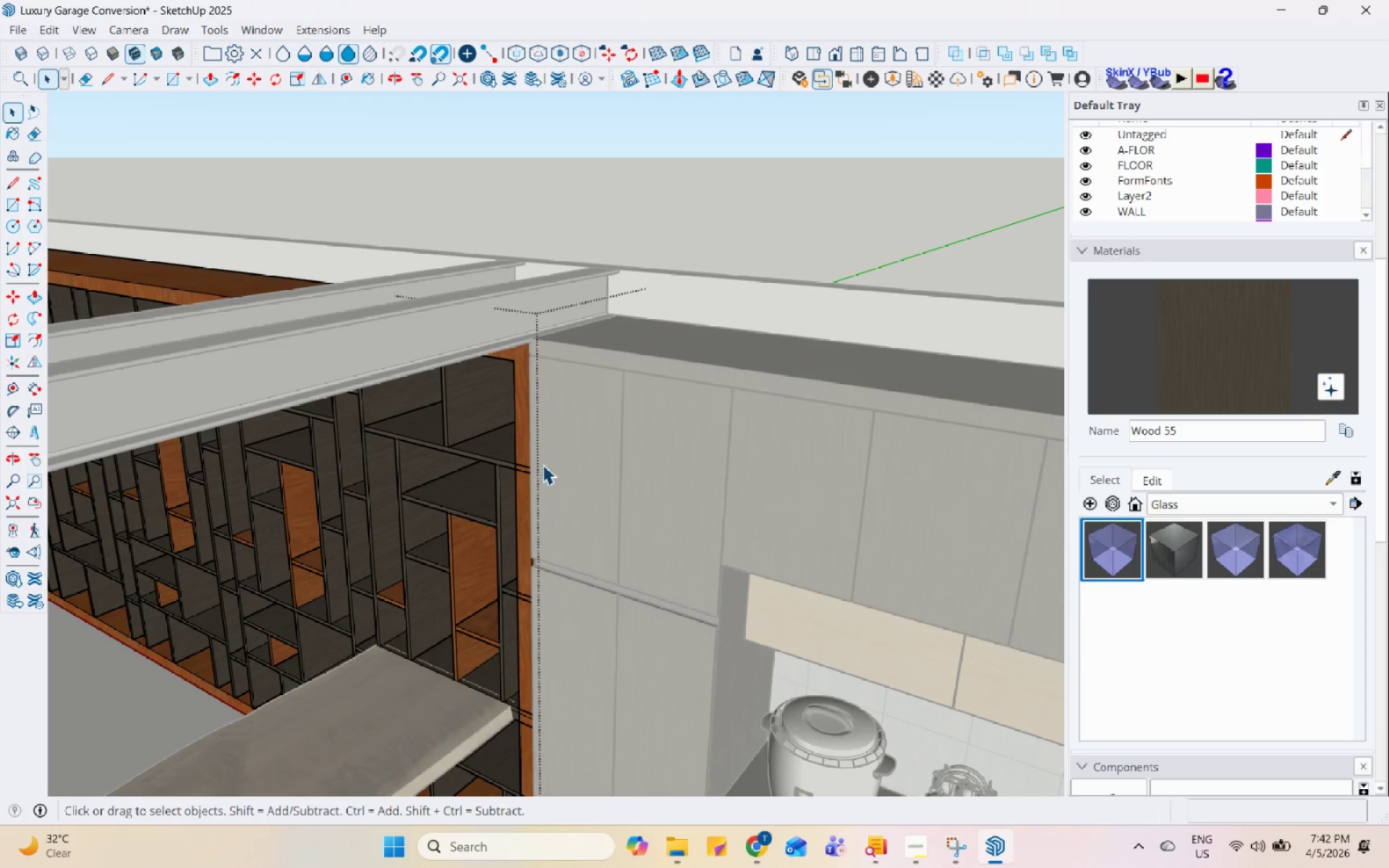 
key(Escape)
 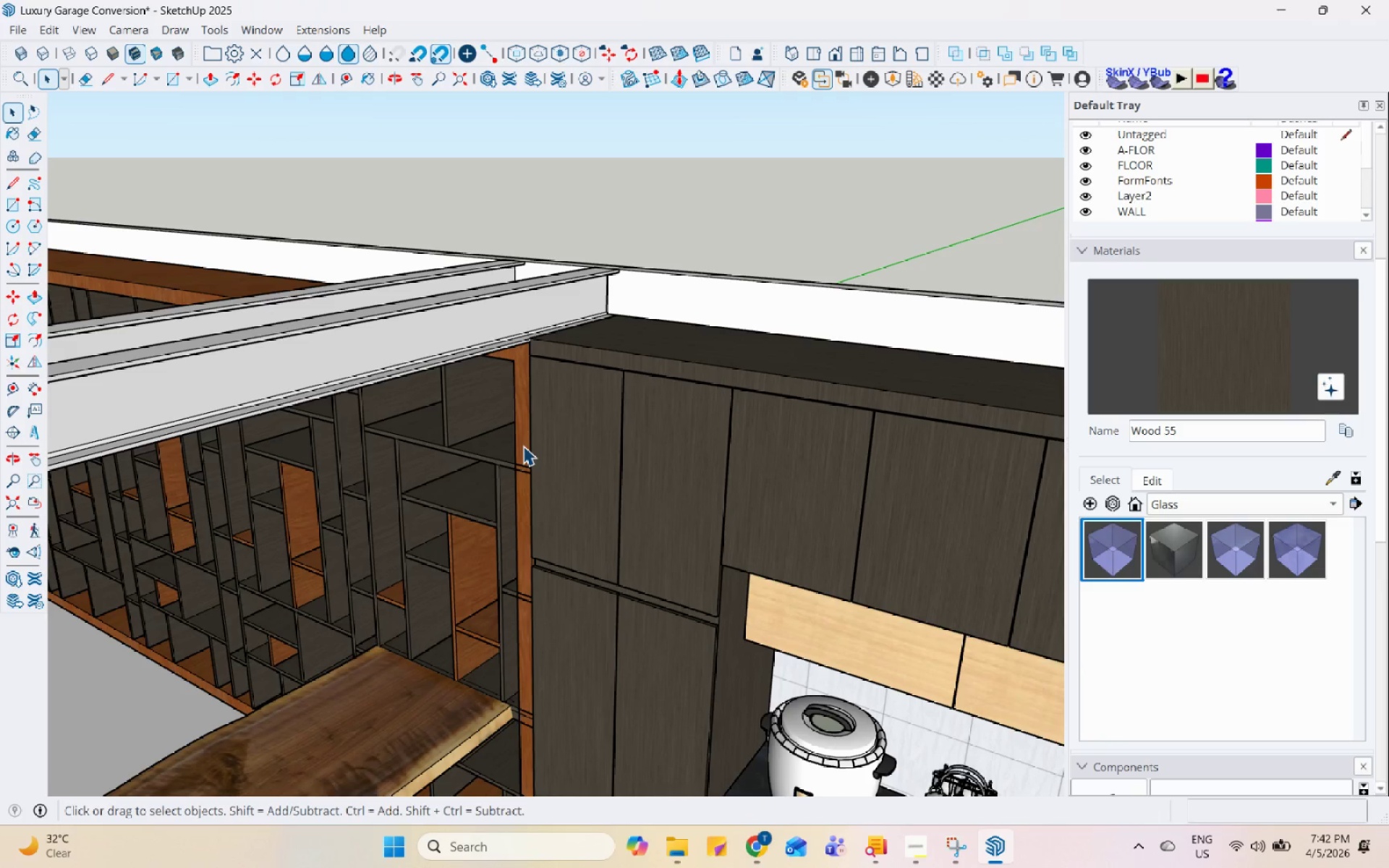 
double_click([523, 446])
 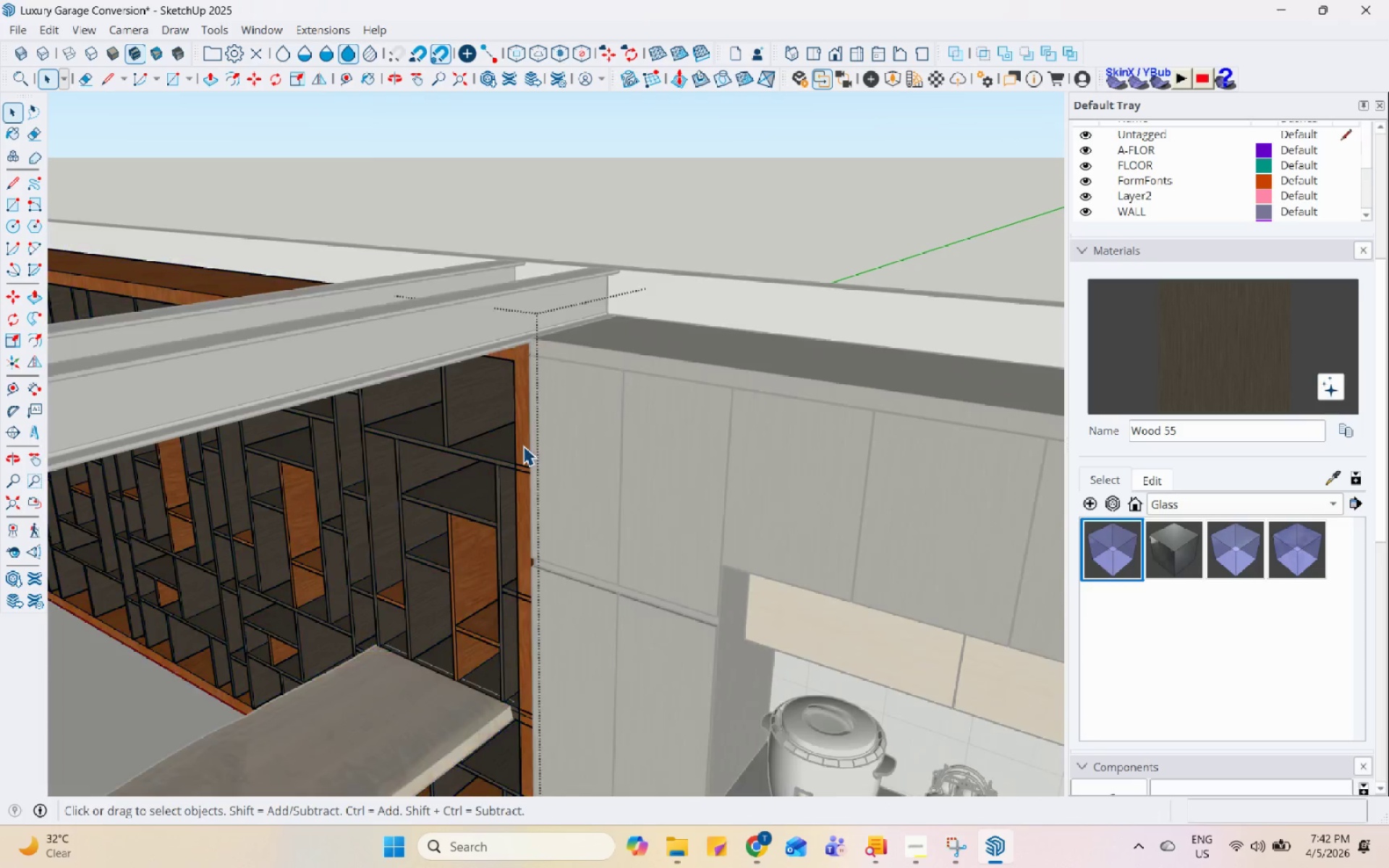 
triple_click([523, 446])
 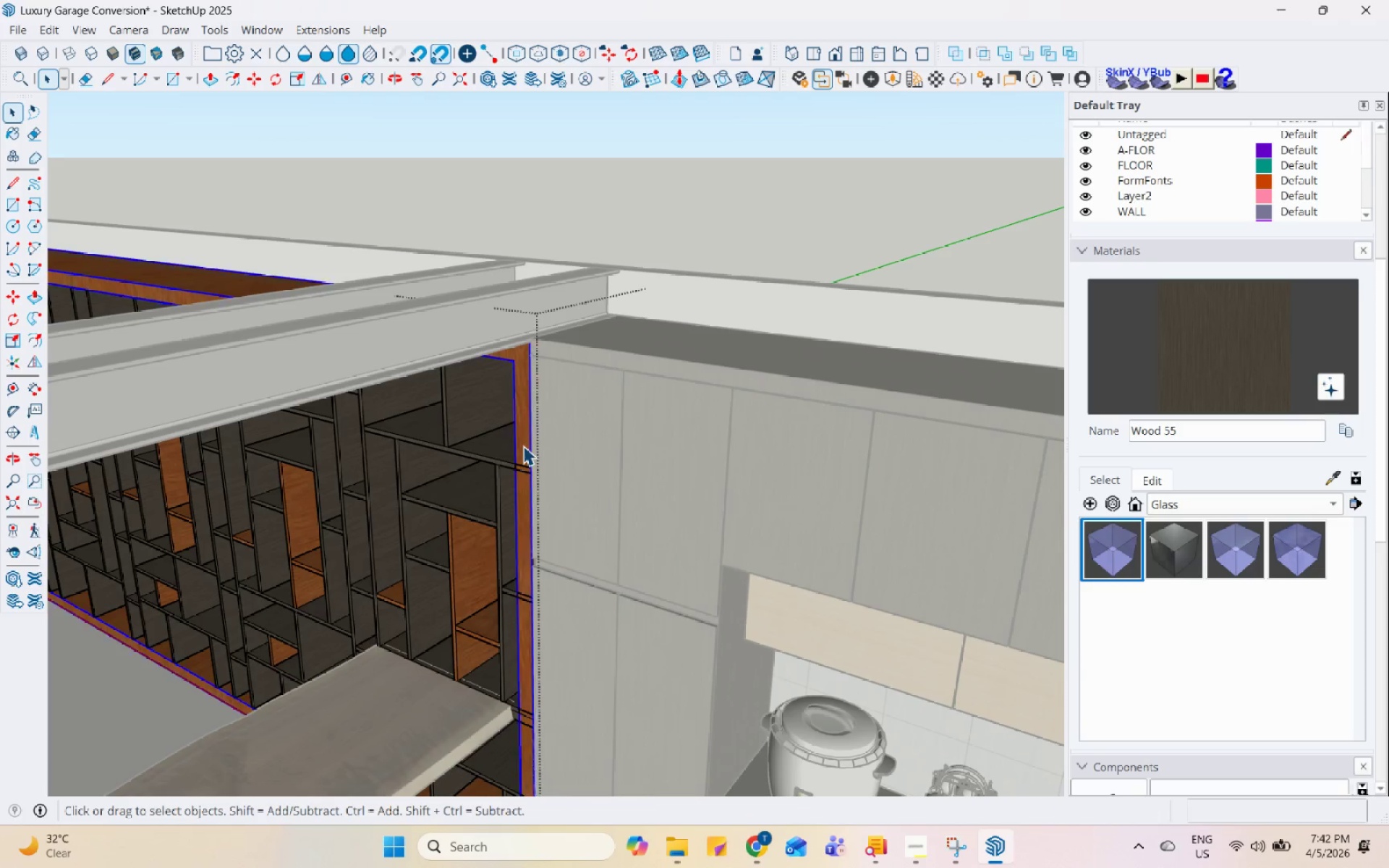 
triple_click([523, 446])
 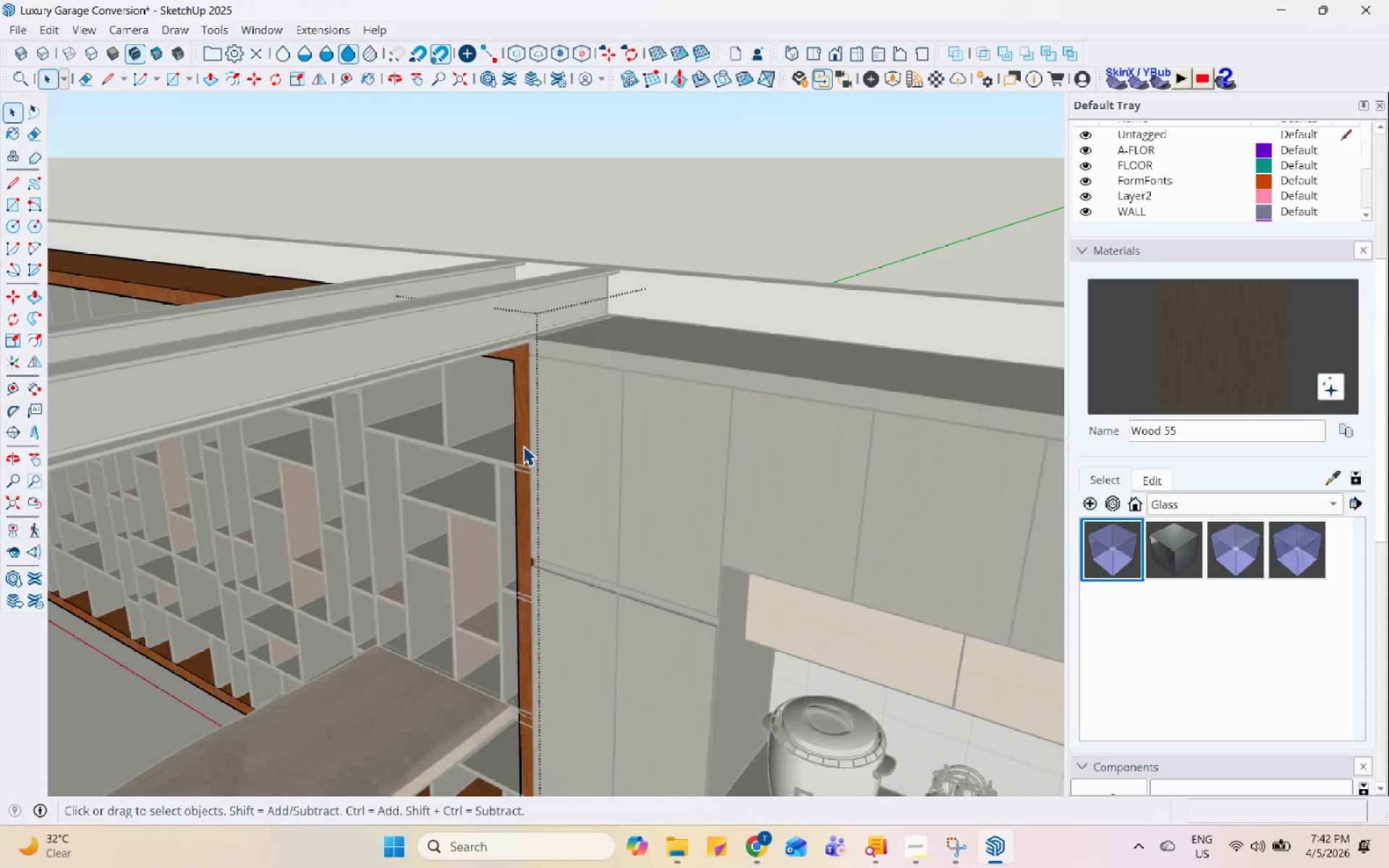 
triple_click([523, 446])
 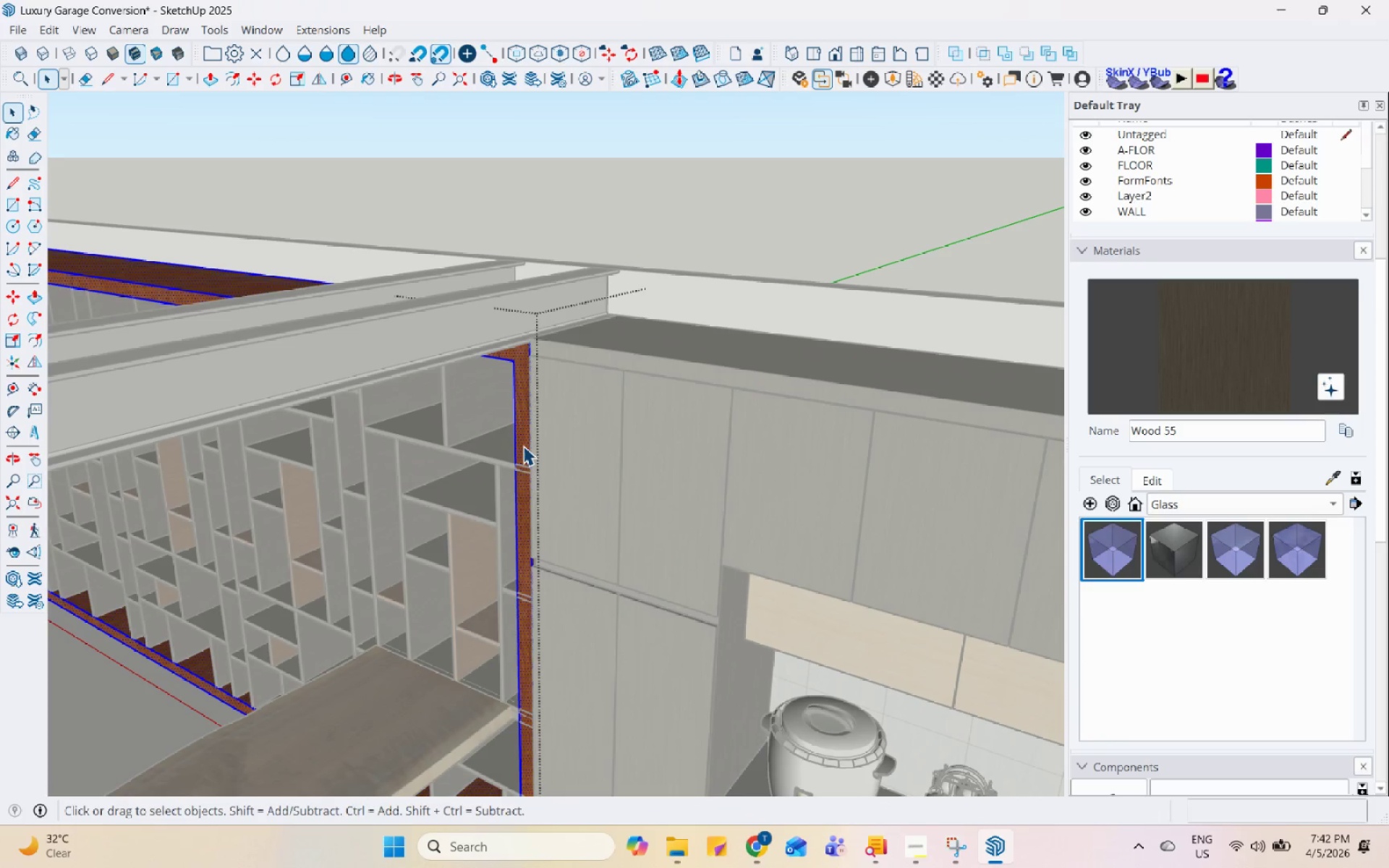 
triple_click([523, 446])
 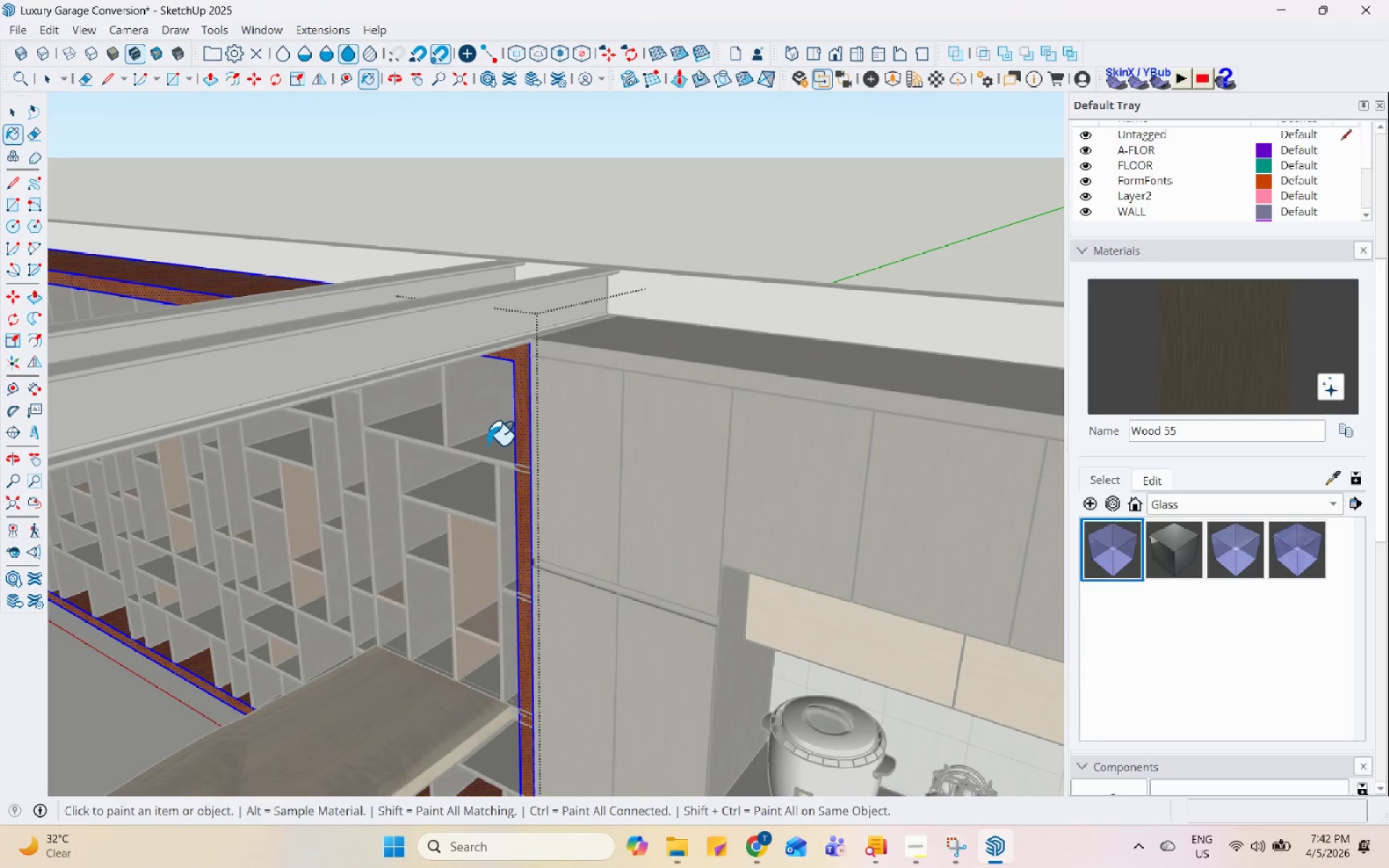 
left_click([521, 428])
 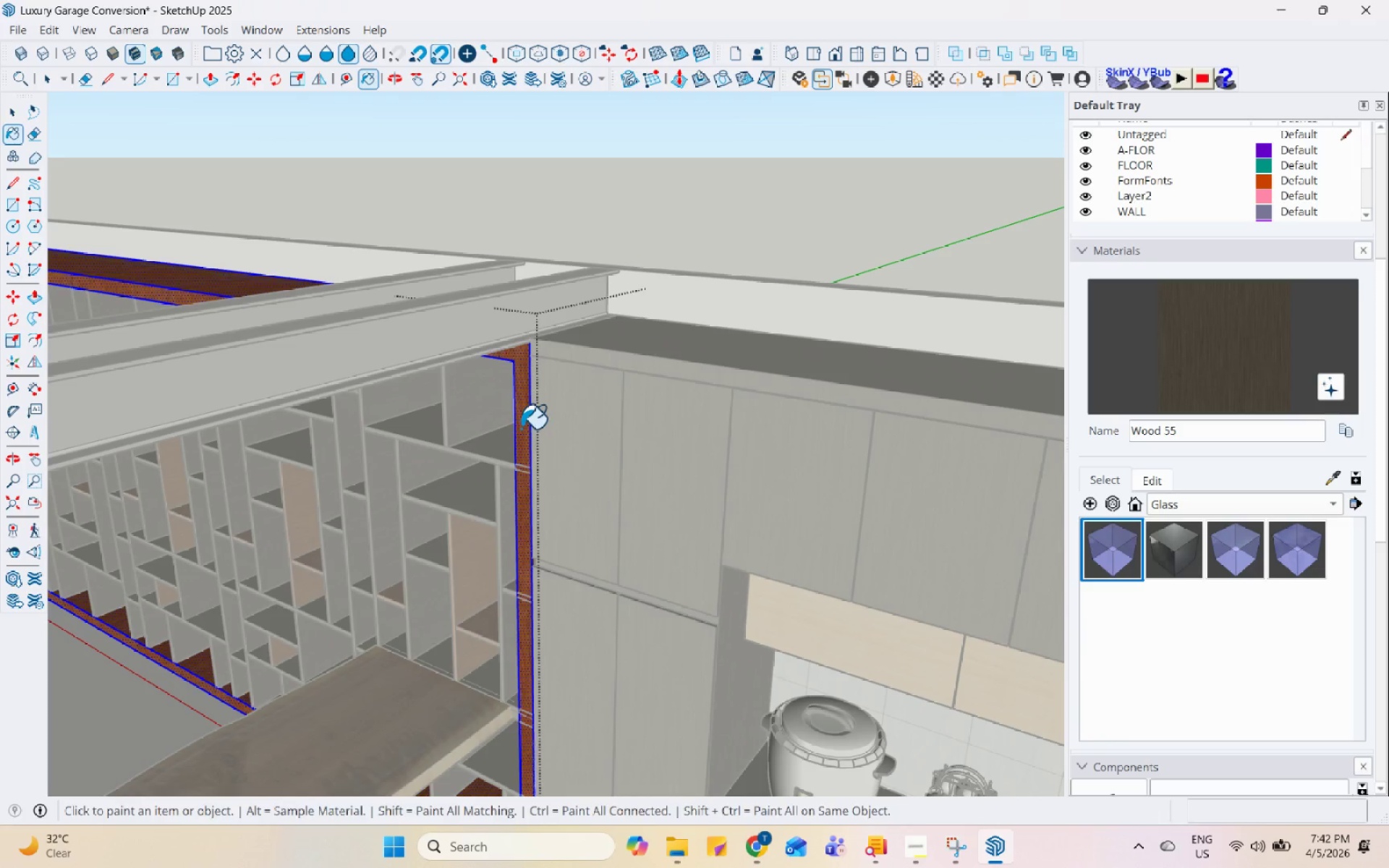 
key(Space)
 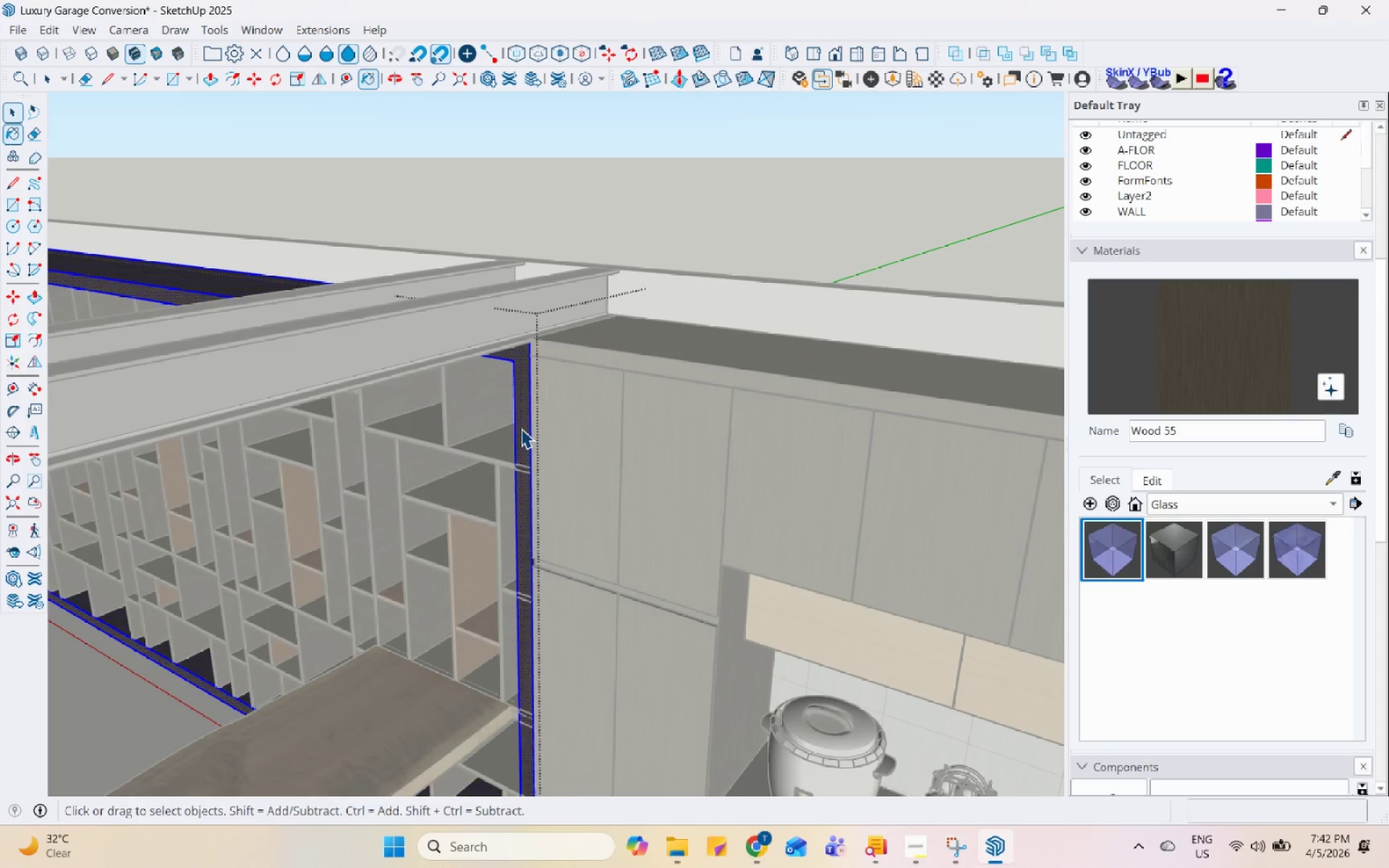 
key(Escape)
 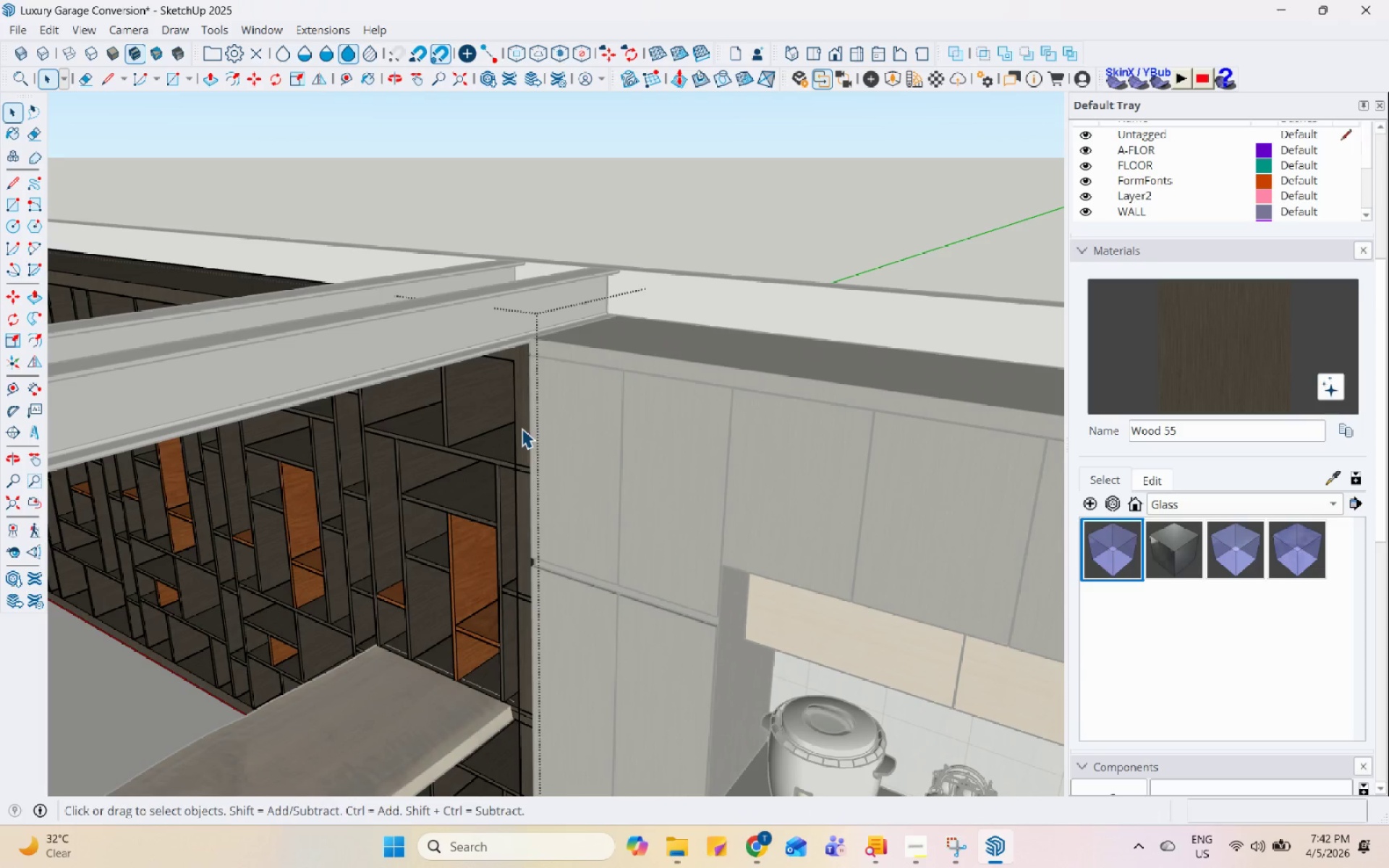 
key(Escape)
 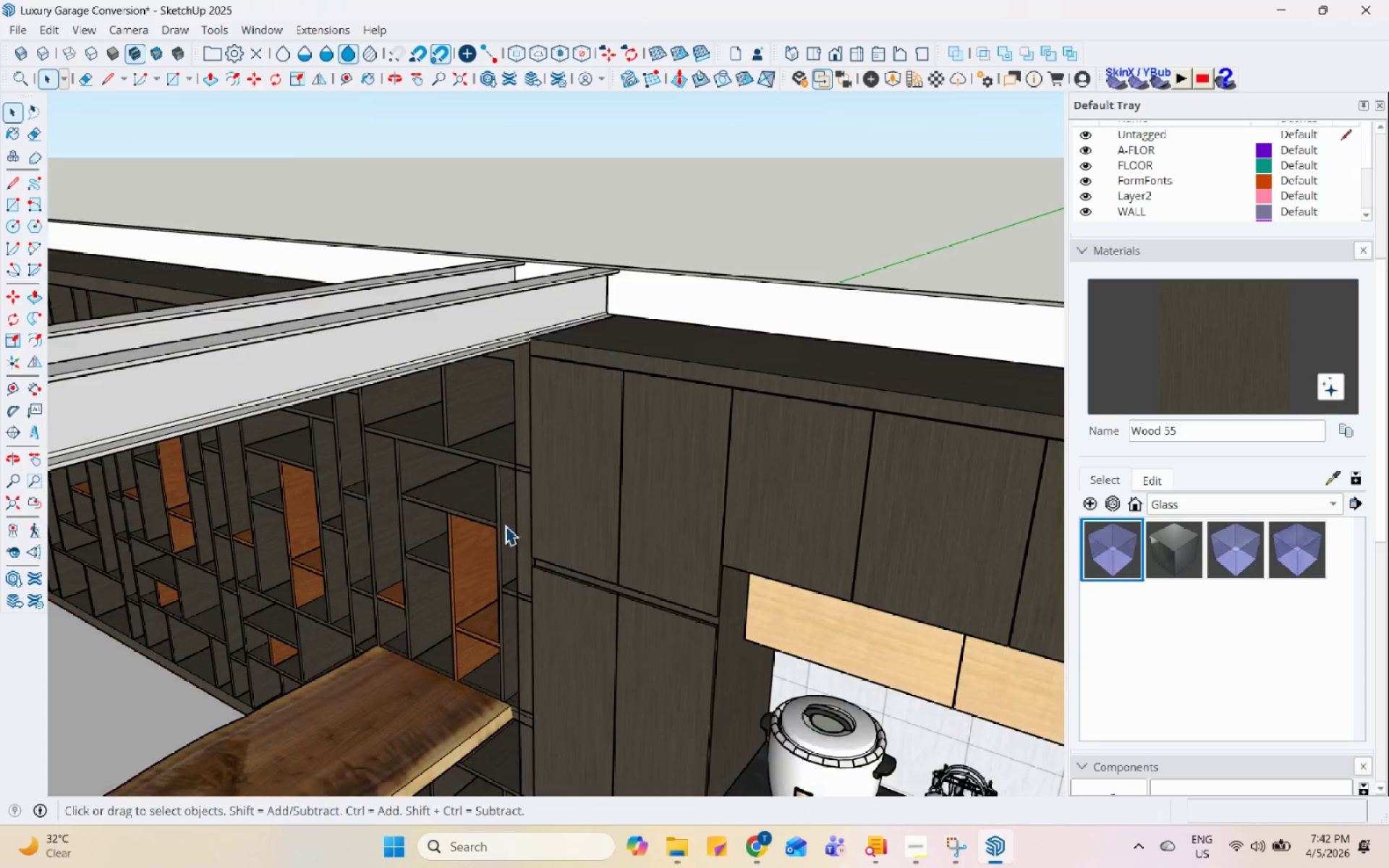 
key(Escape)
 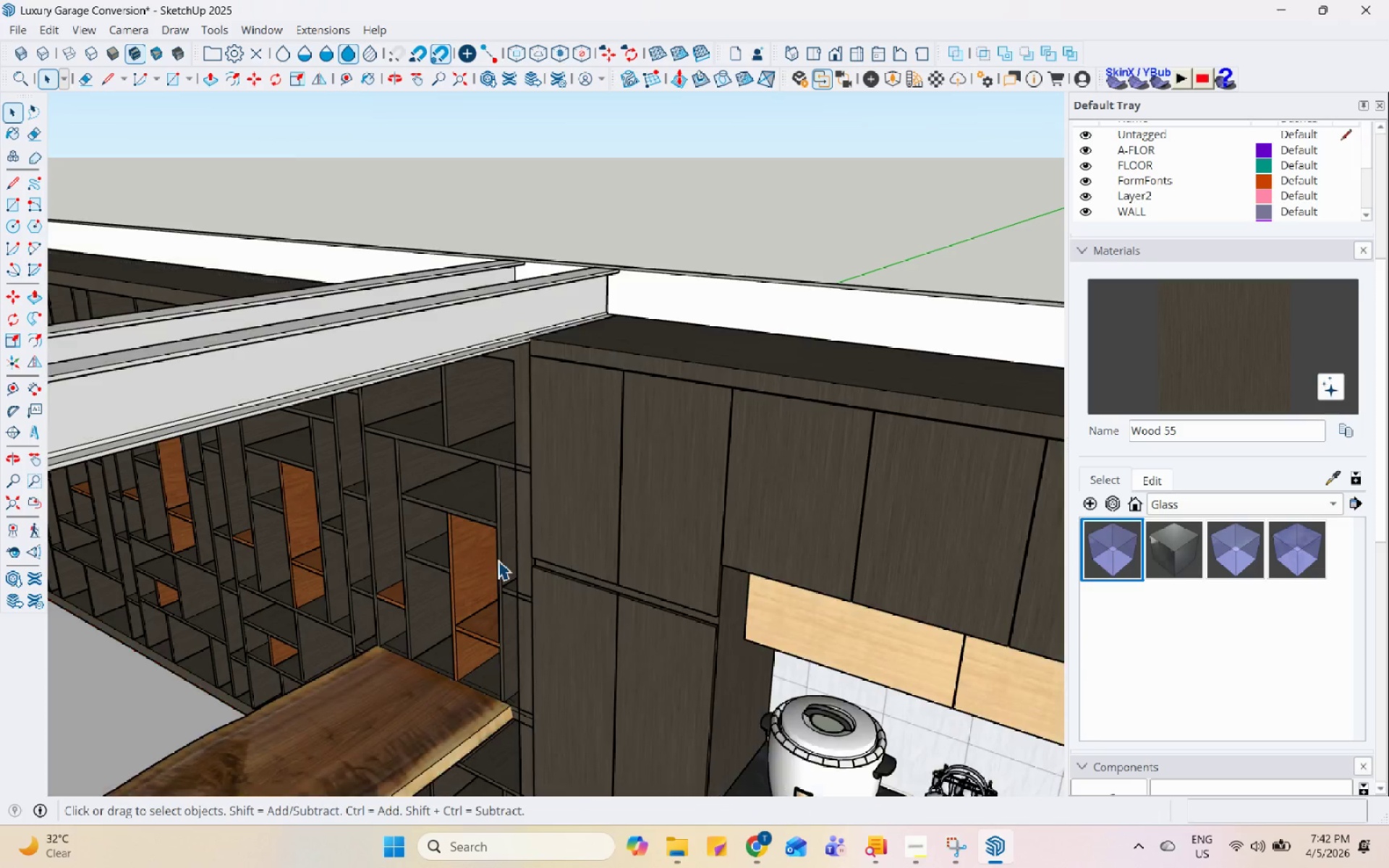 
left_click([484, 574])
 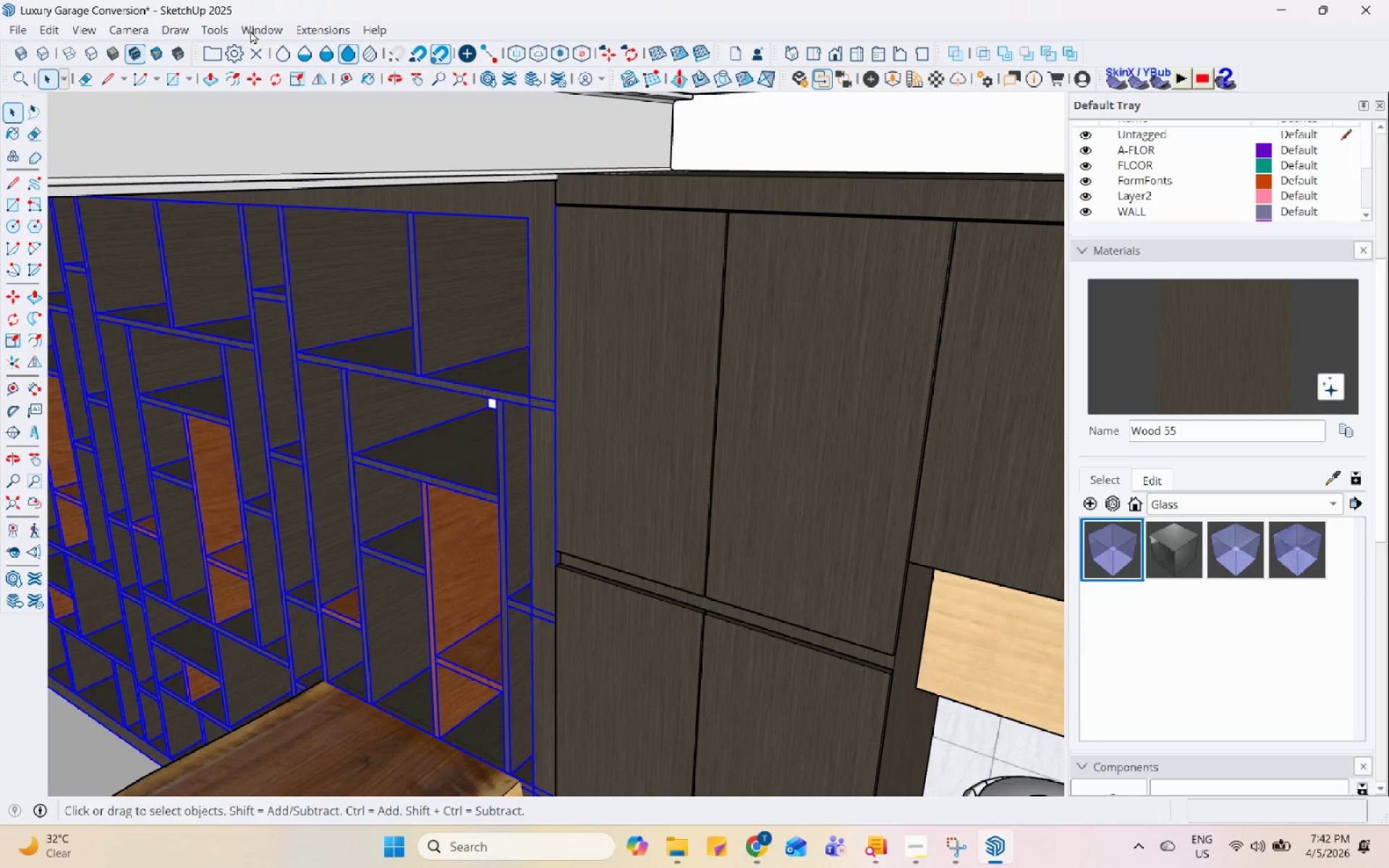 
scroll: coordinate [491, 572], scroll_direction: up, amount: 4.0
 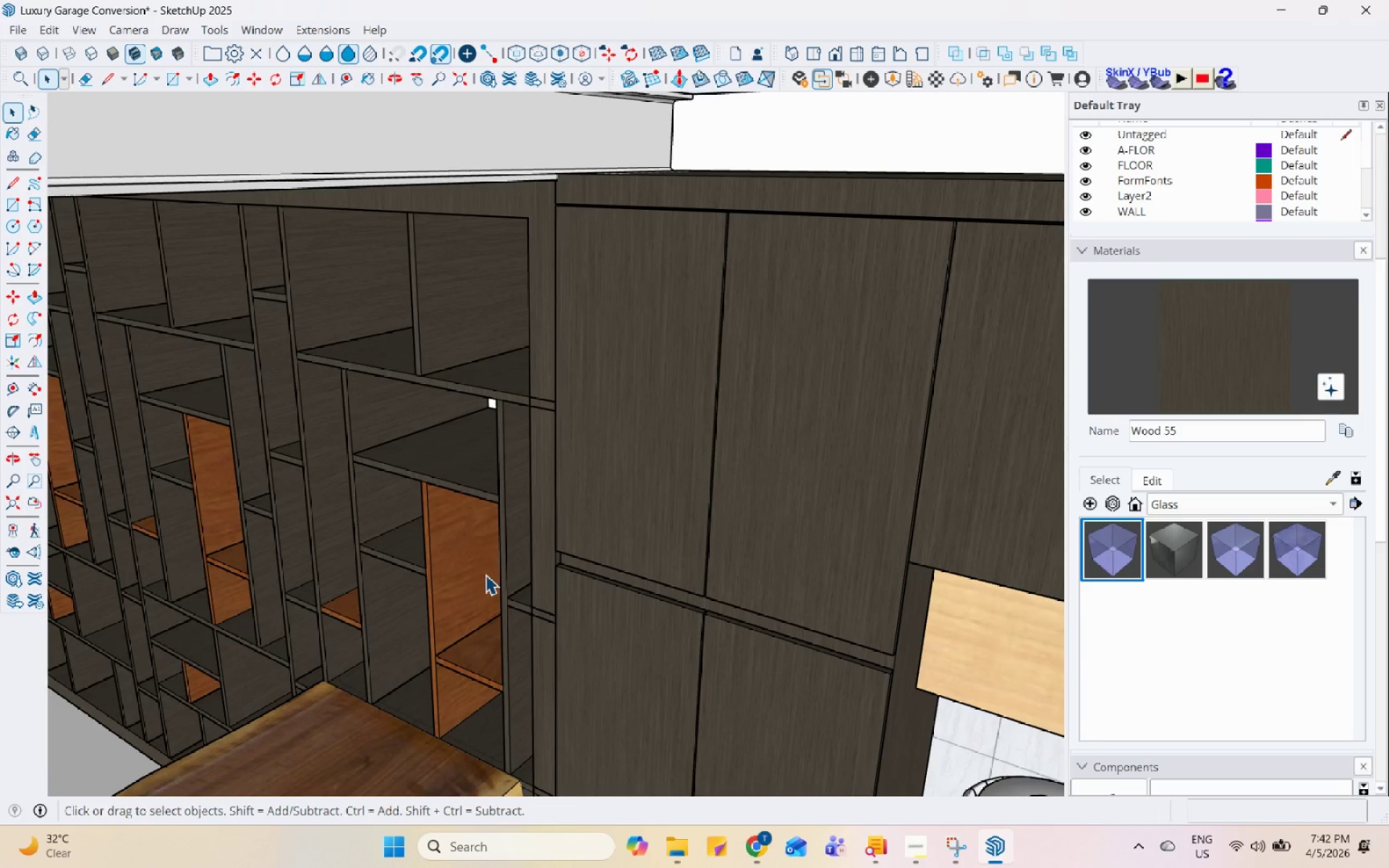 
left_click([214, 27])
 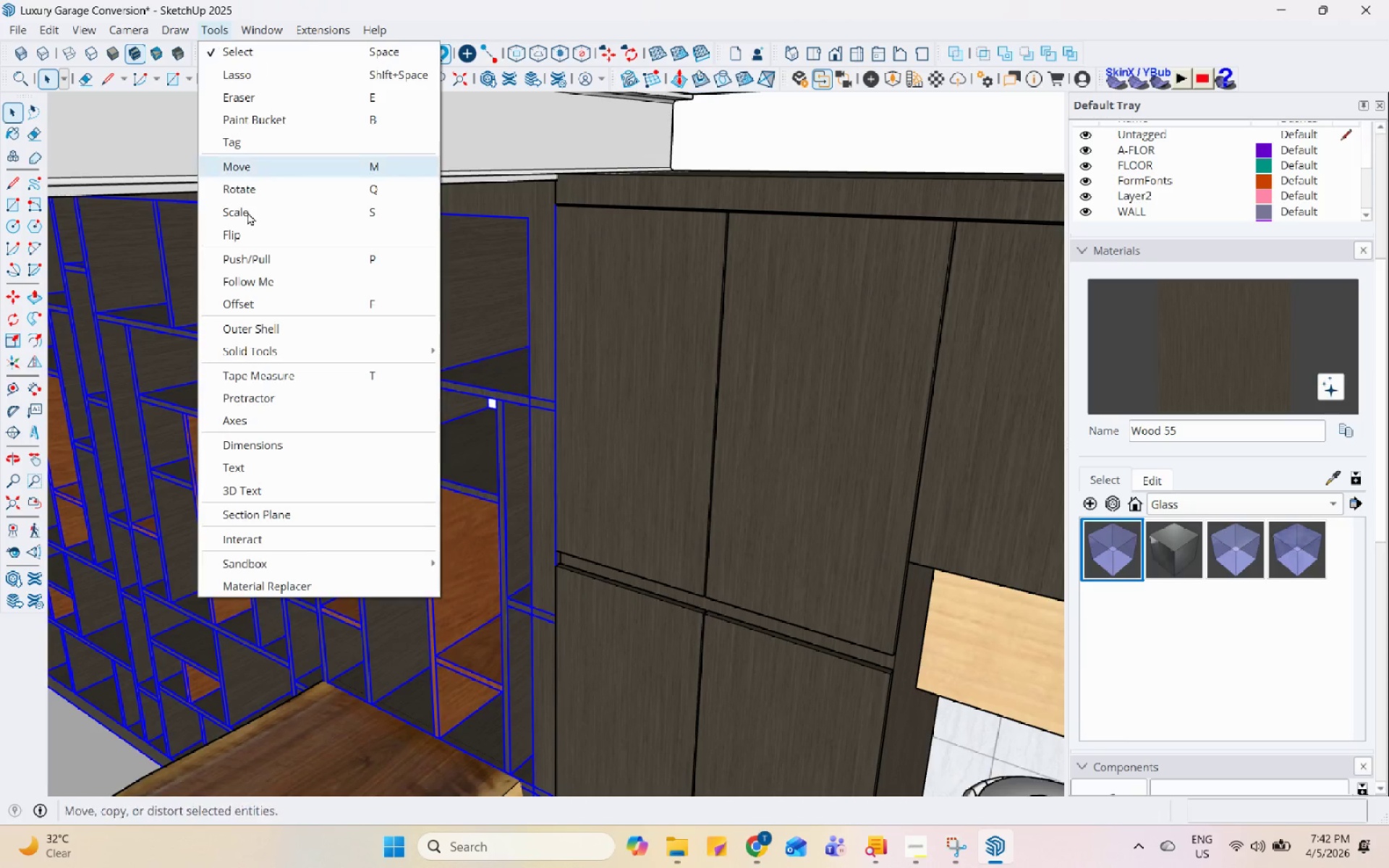 
left_click([341, 588])
 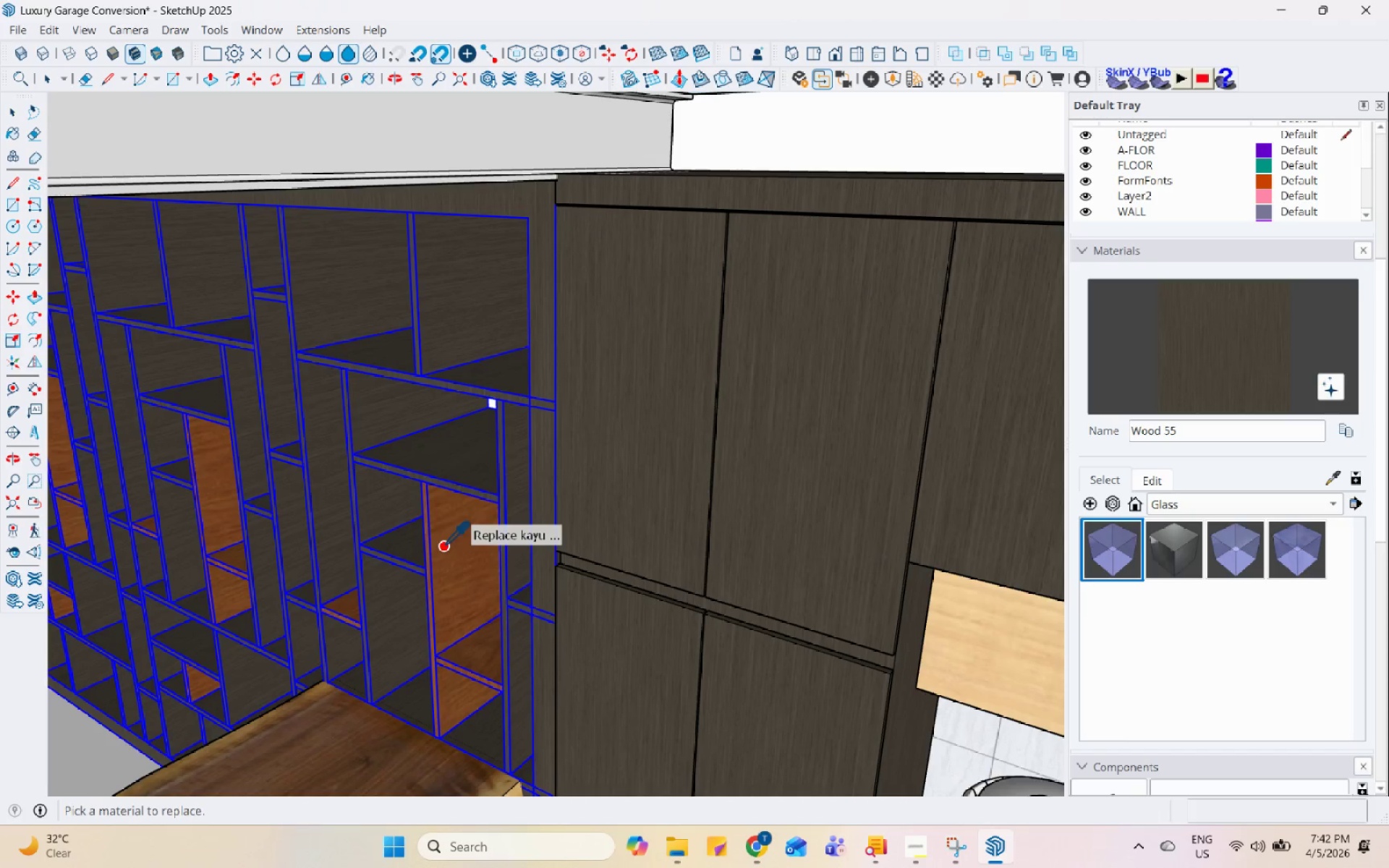 
double_click([446, 463])
 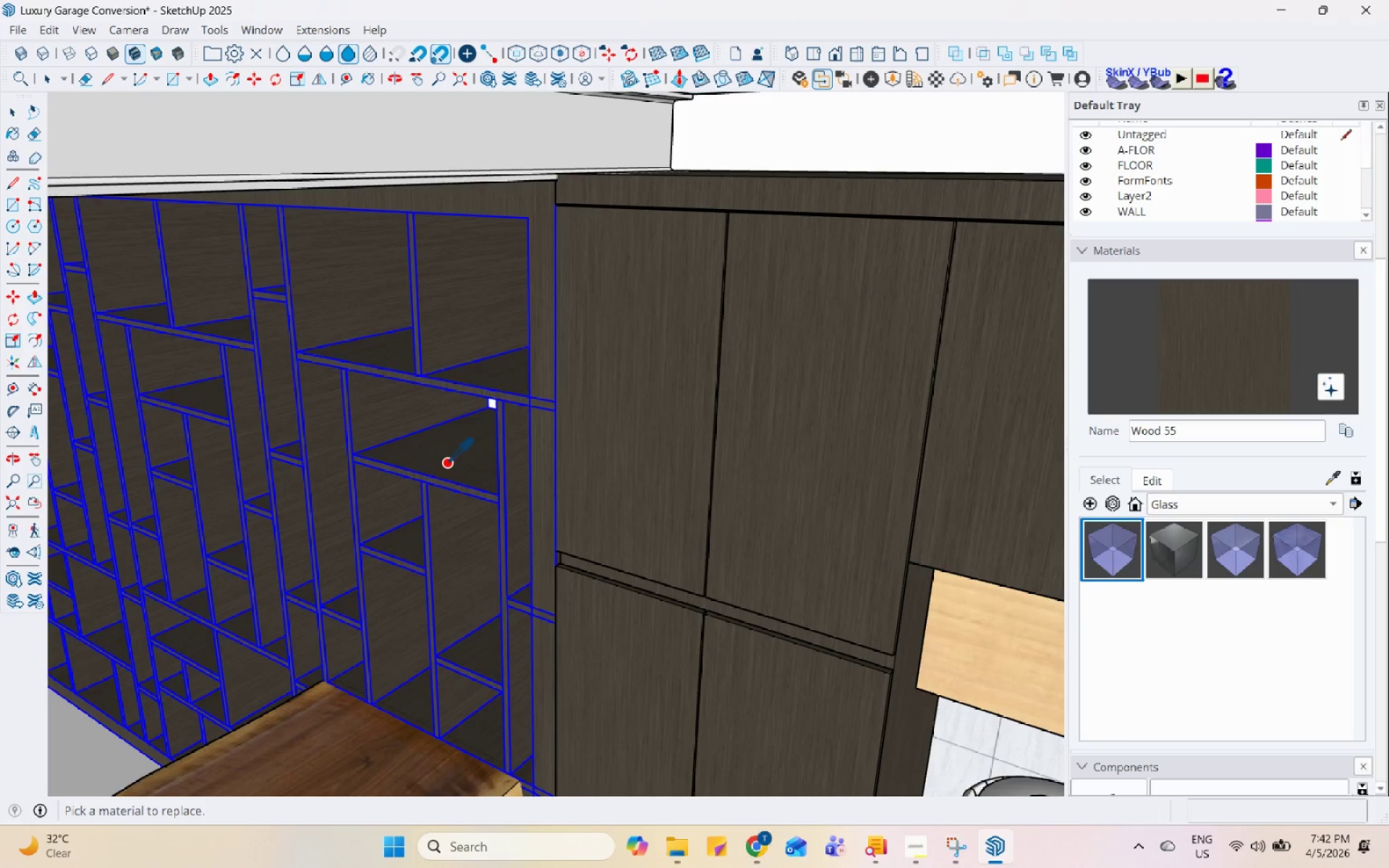 
key(Space)
 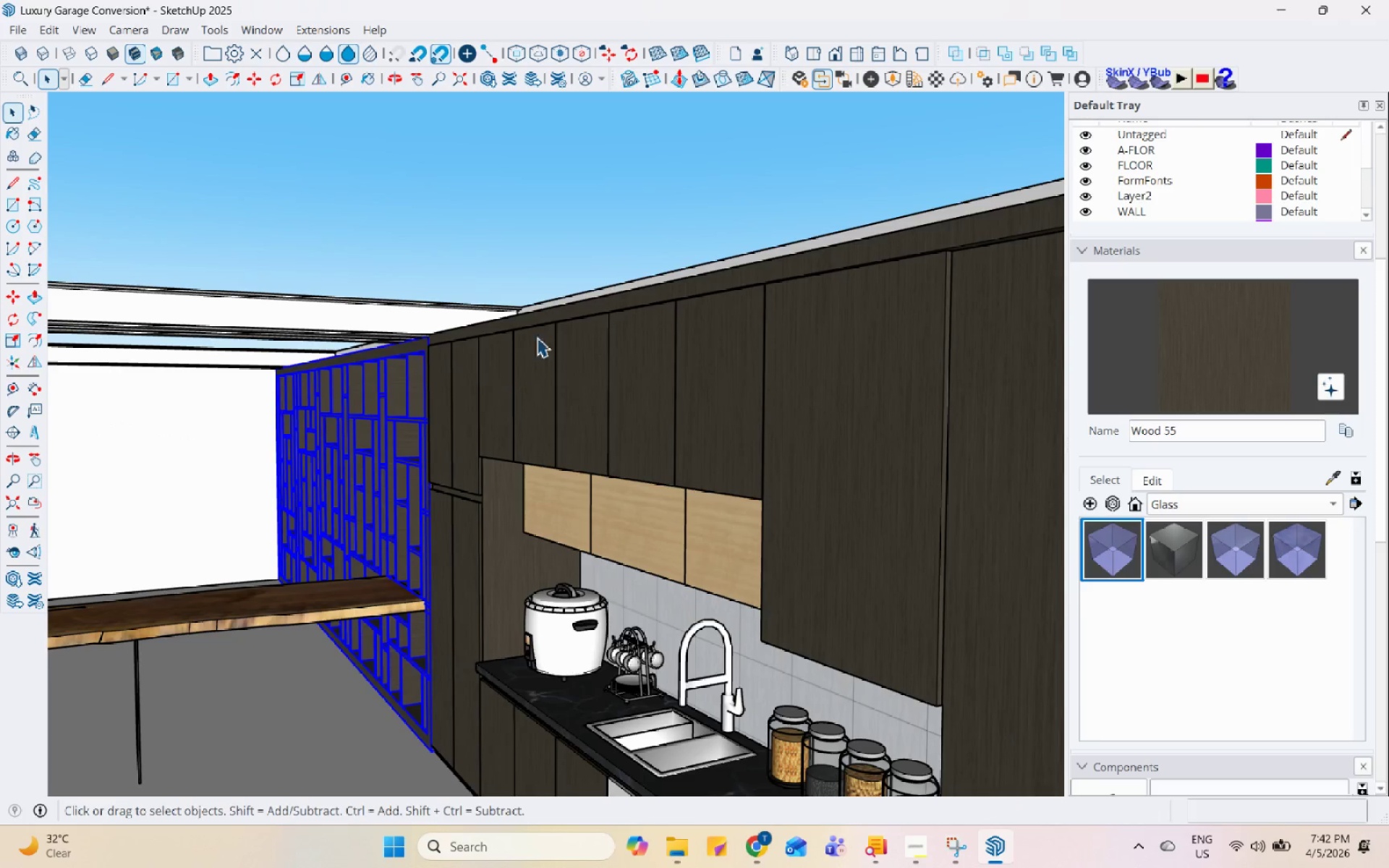 
scroll: coordinate [529, 558], scroll_direction: down, amount: 9.0
 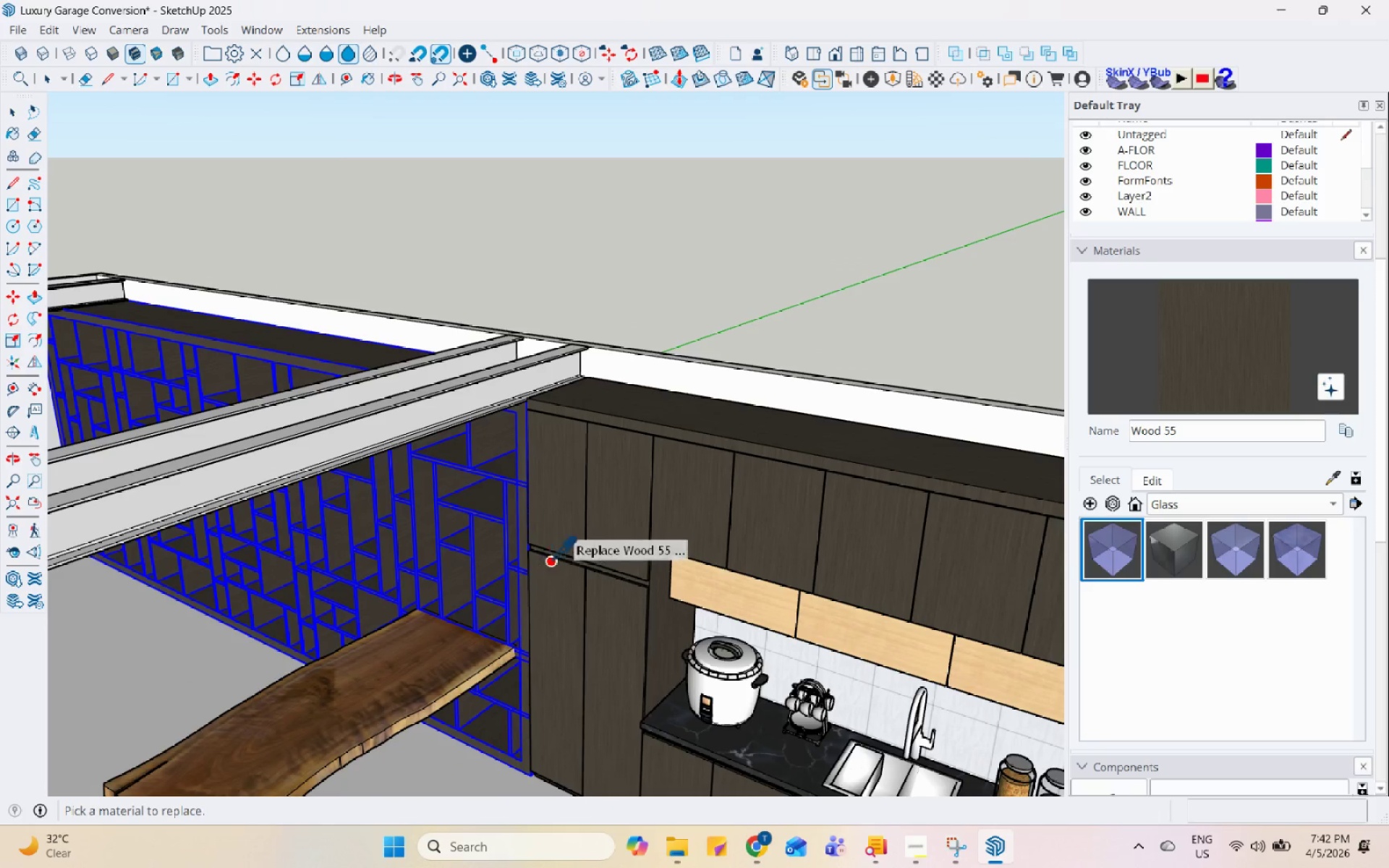 
left_click([621, 228])
 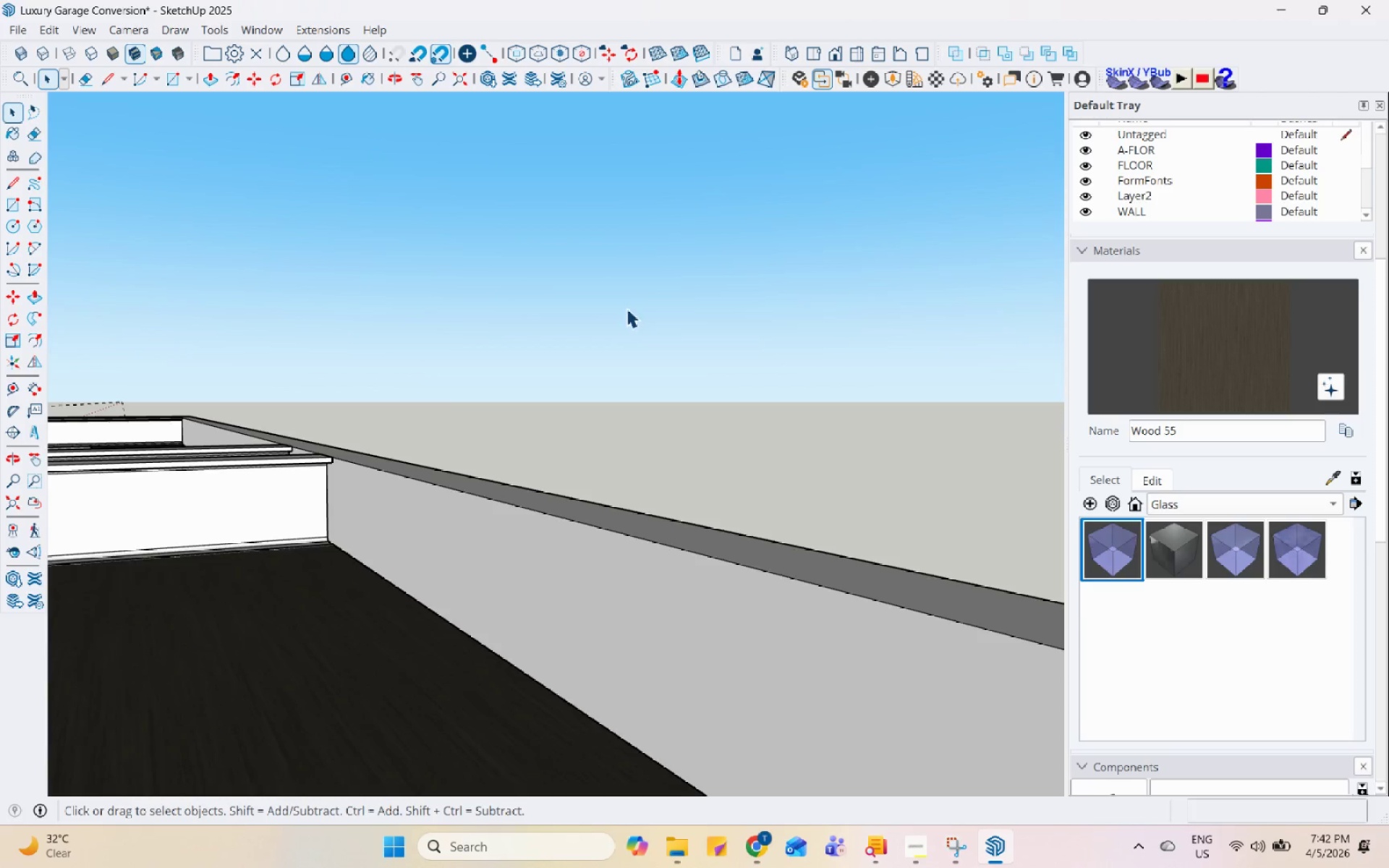 
scroll: coordinate [621, 228], scroll_direction: up, amount: 1.0
 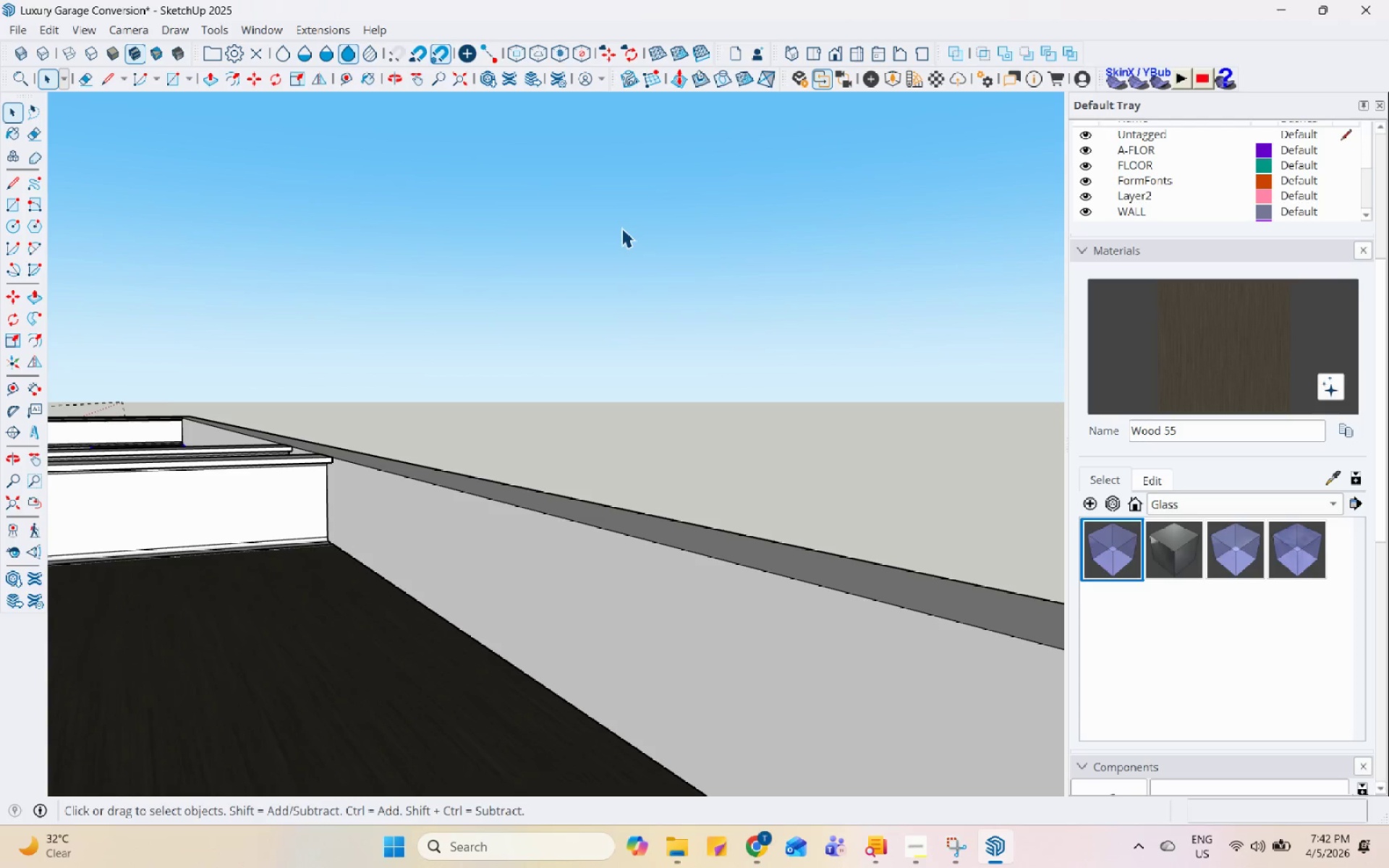 
scroll: coordinate [734, 316], scroll_direction: down, amount: 89.0
 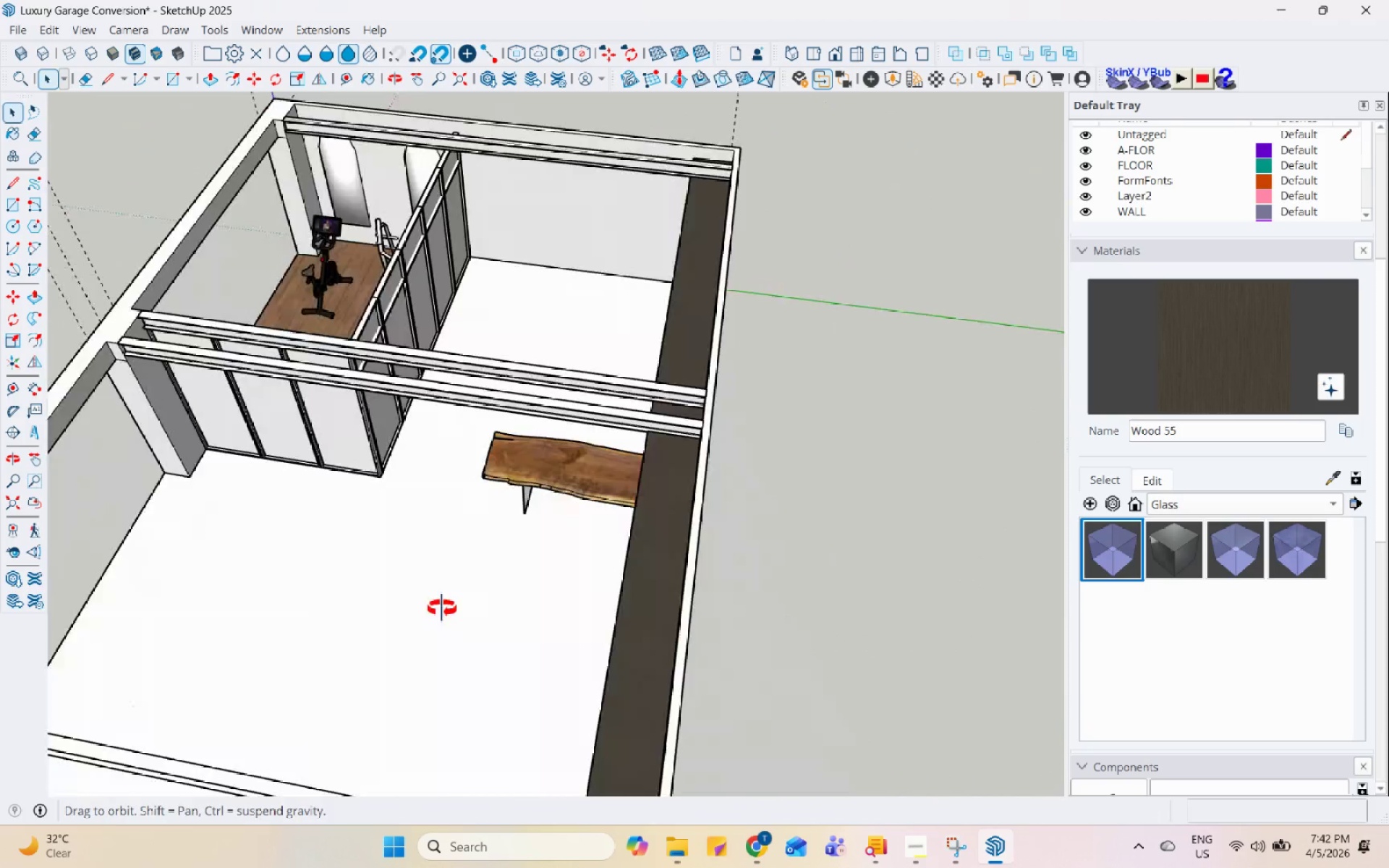 
scroll: coordinate [349, 269], scroll_direction: up, amount: 8.0
 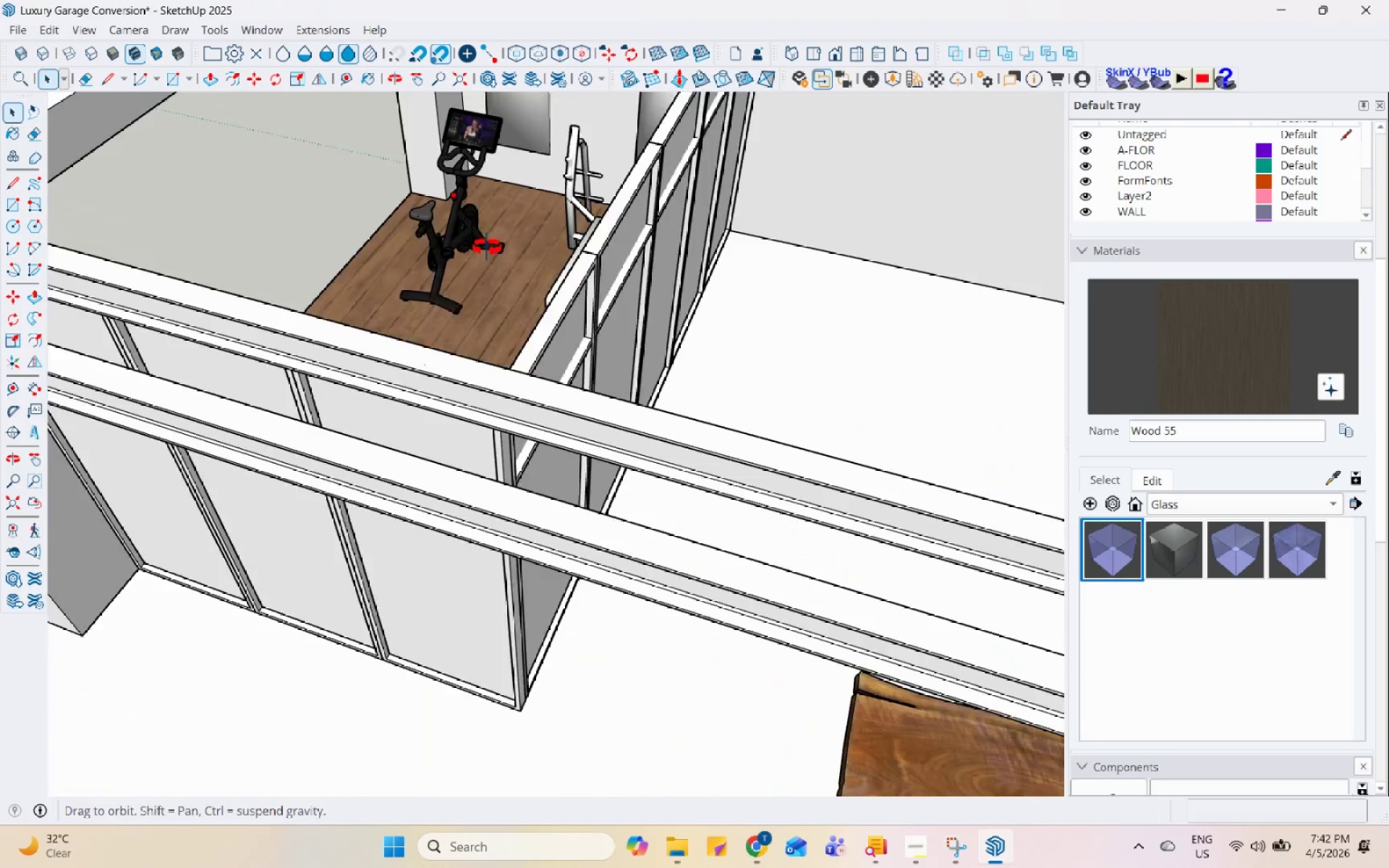 
scroll: coordinate [554, 511], scroll_direction: down, amount: 10.0
 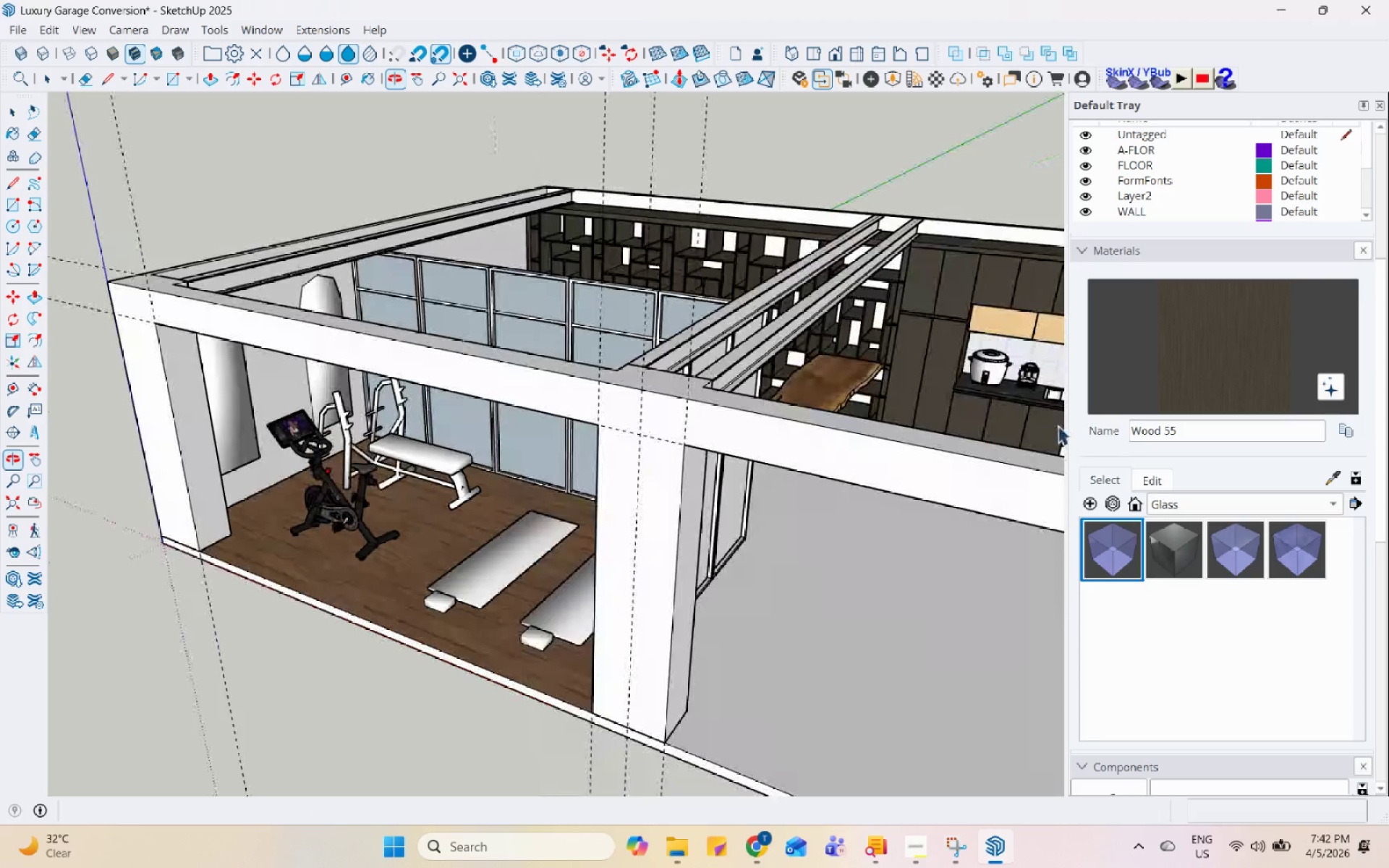 
scroll: coordinate [826, 349], scroll_direction: none, amount: 0.0
 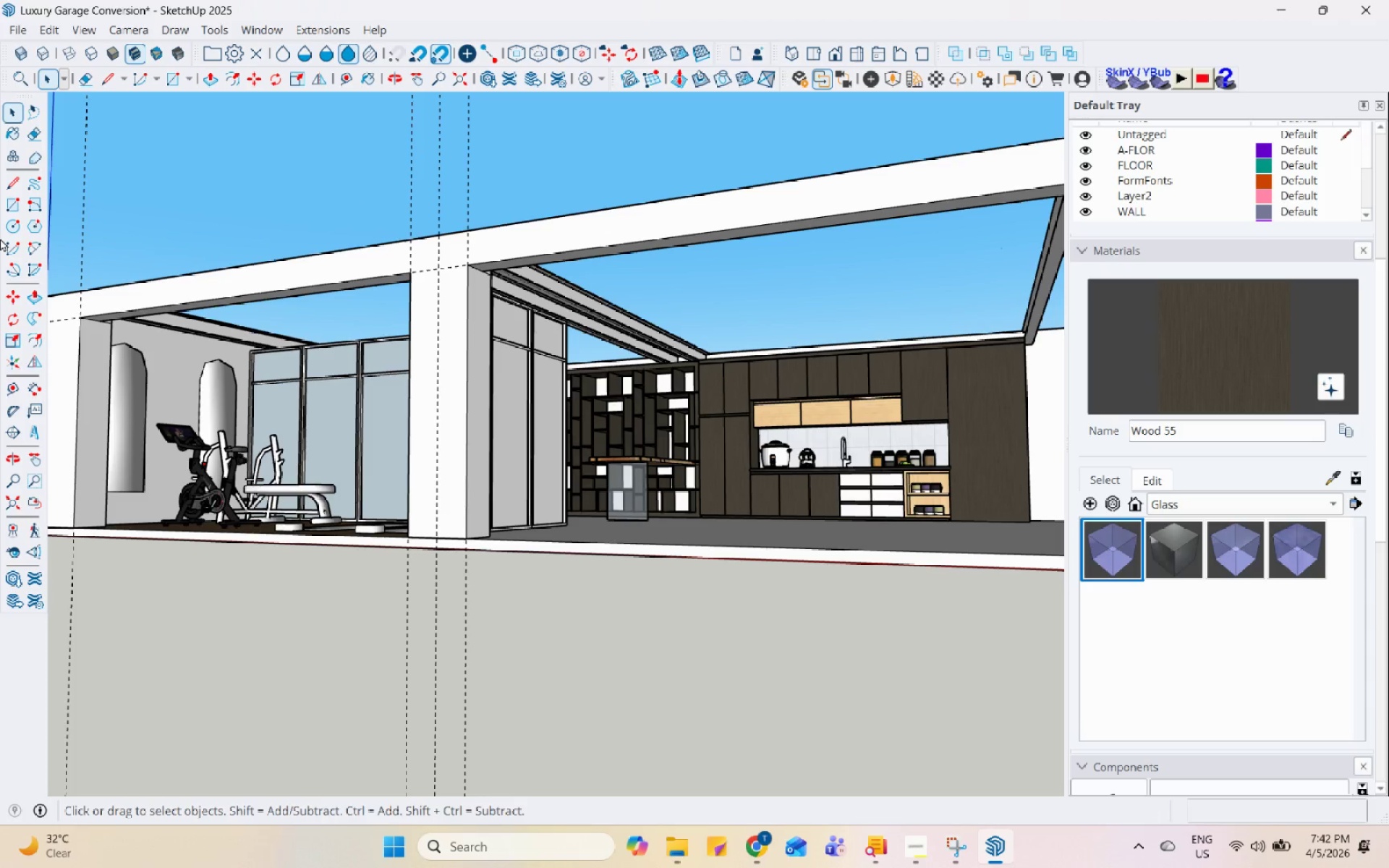 
left_click([10, 206])
 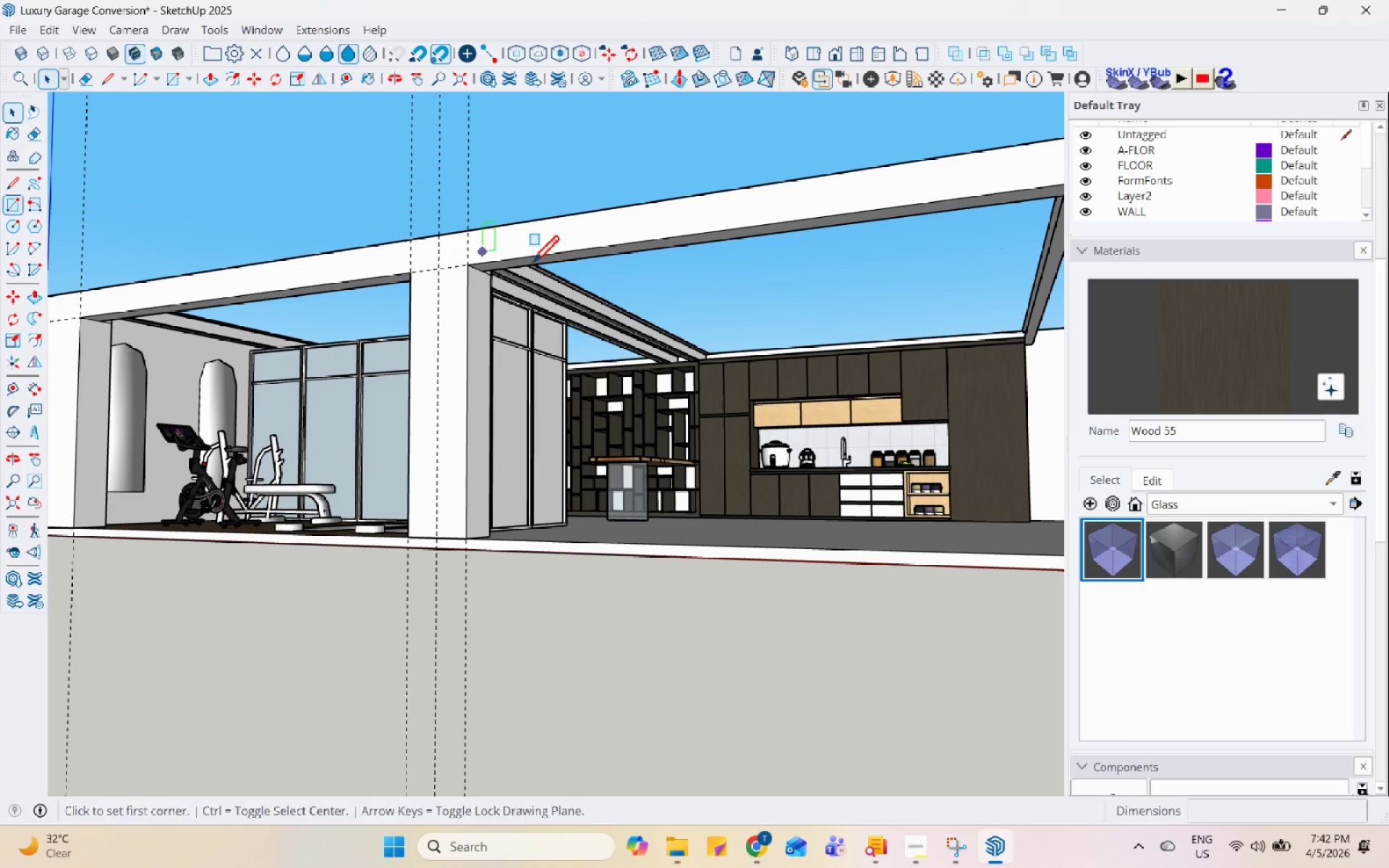 
scroll: coordinate [509, 324], scroll_direction: down, amount: 9.0
 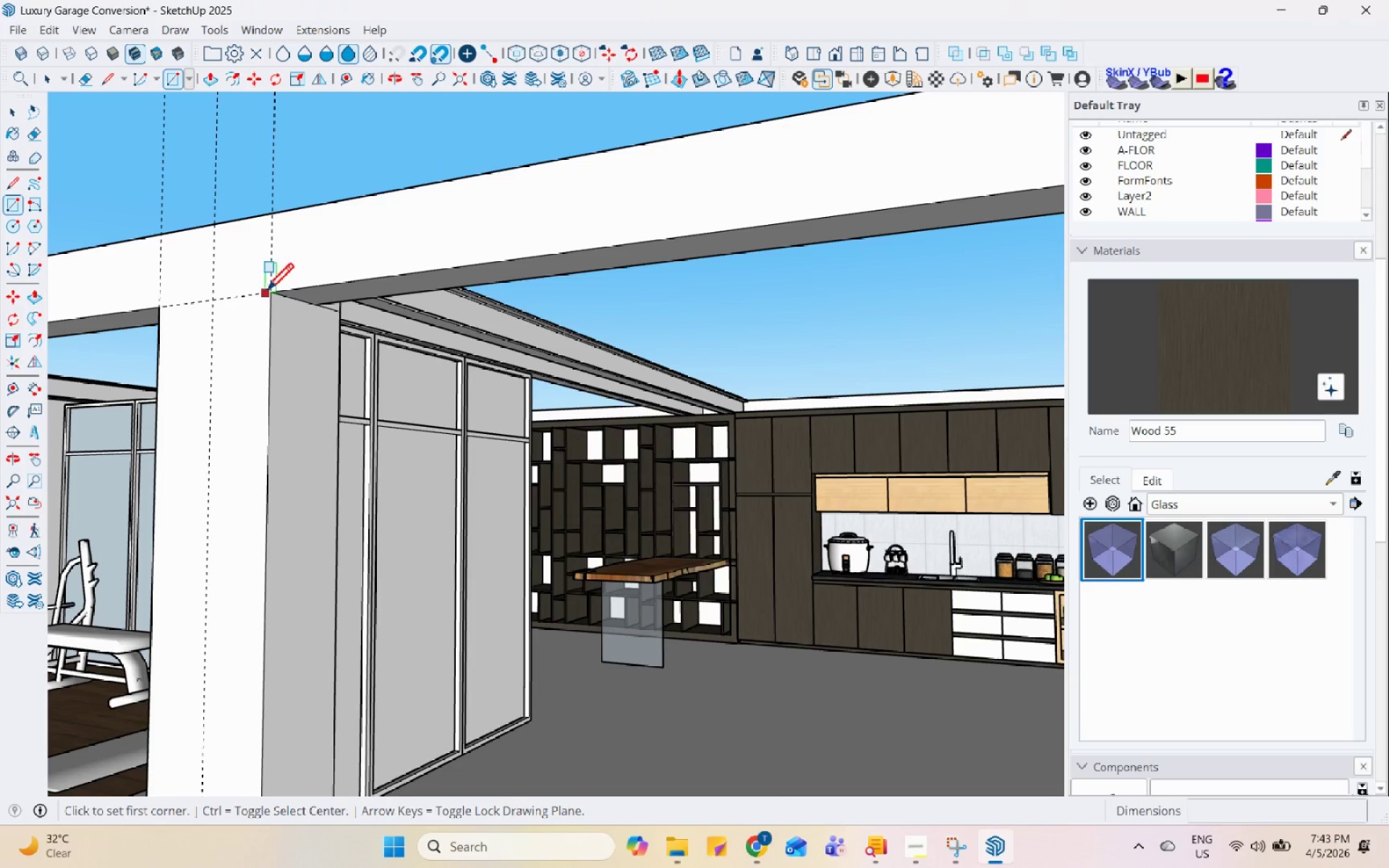 
left_click([278, 295])
 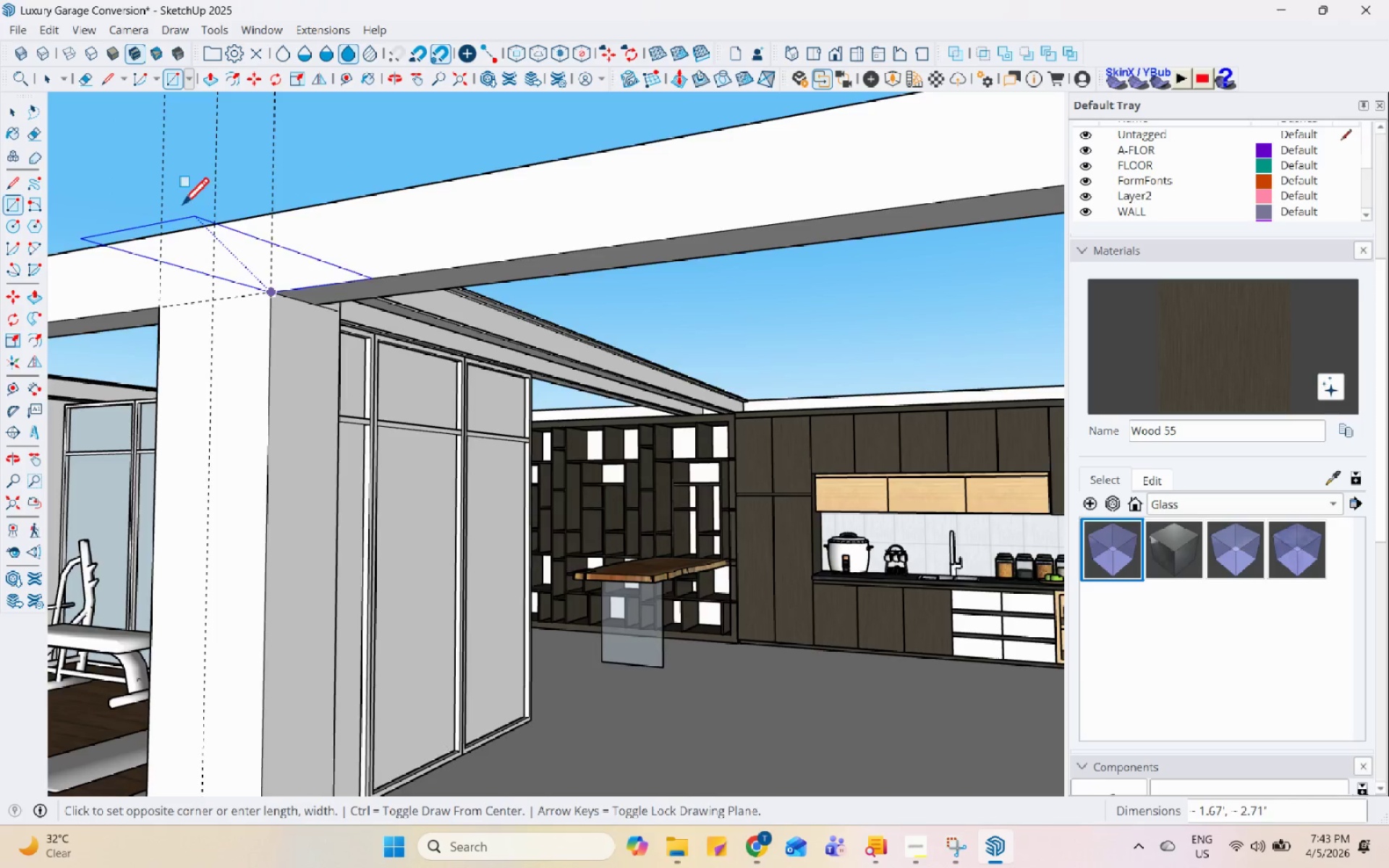 
scroll: coordinate [166, 206], scroll_direction: down, amount: 6.0
 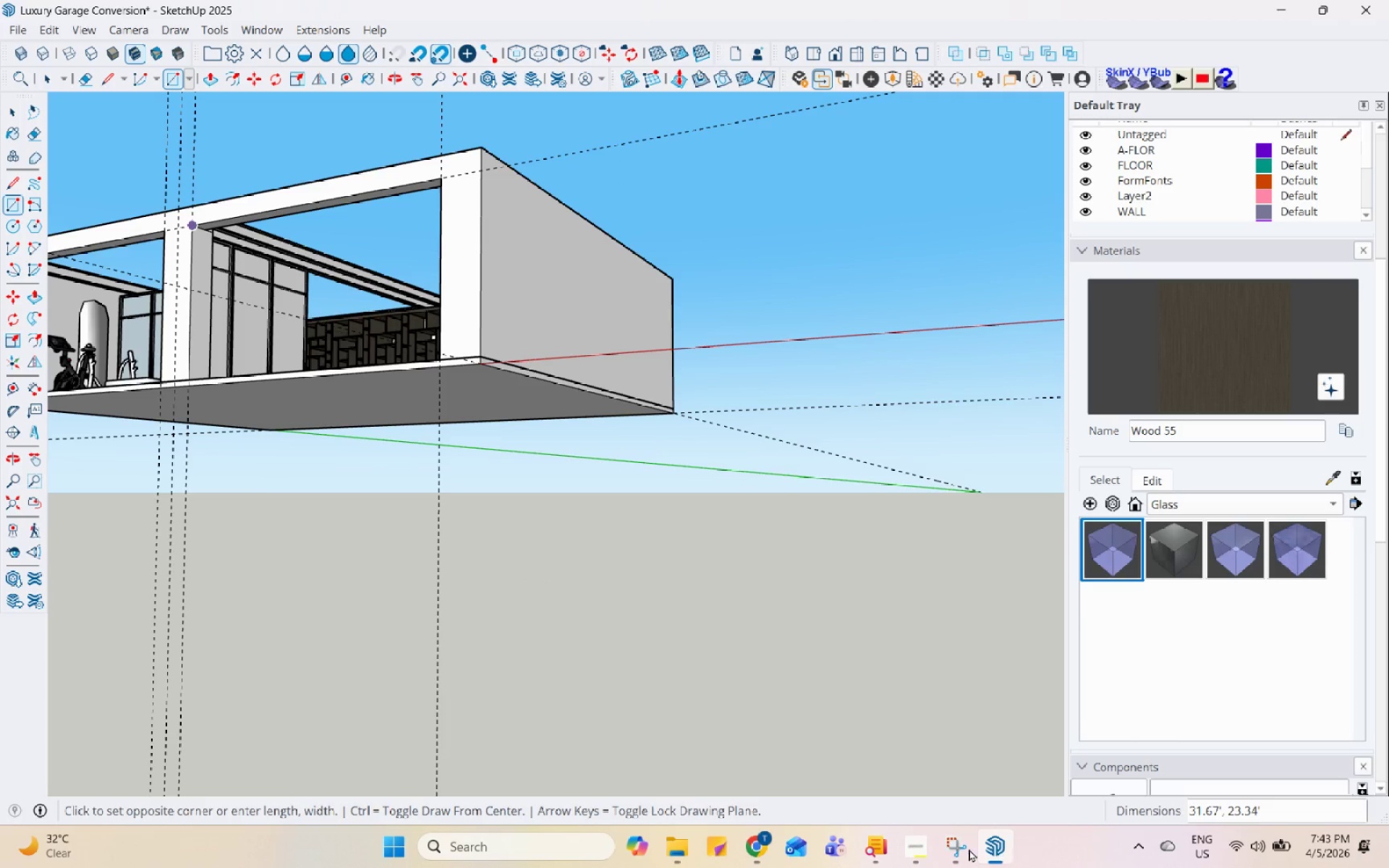 
left_click([918, 843])